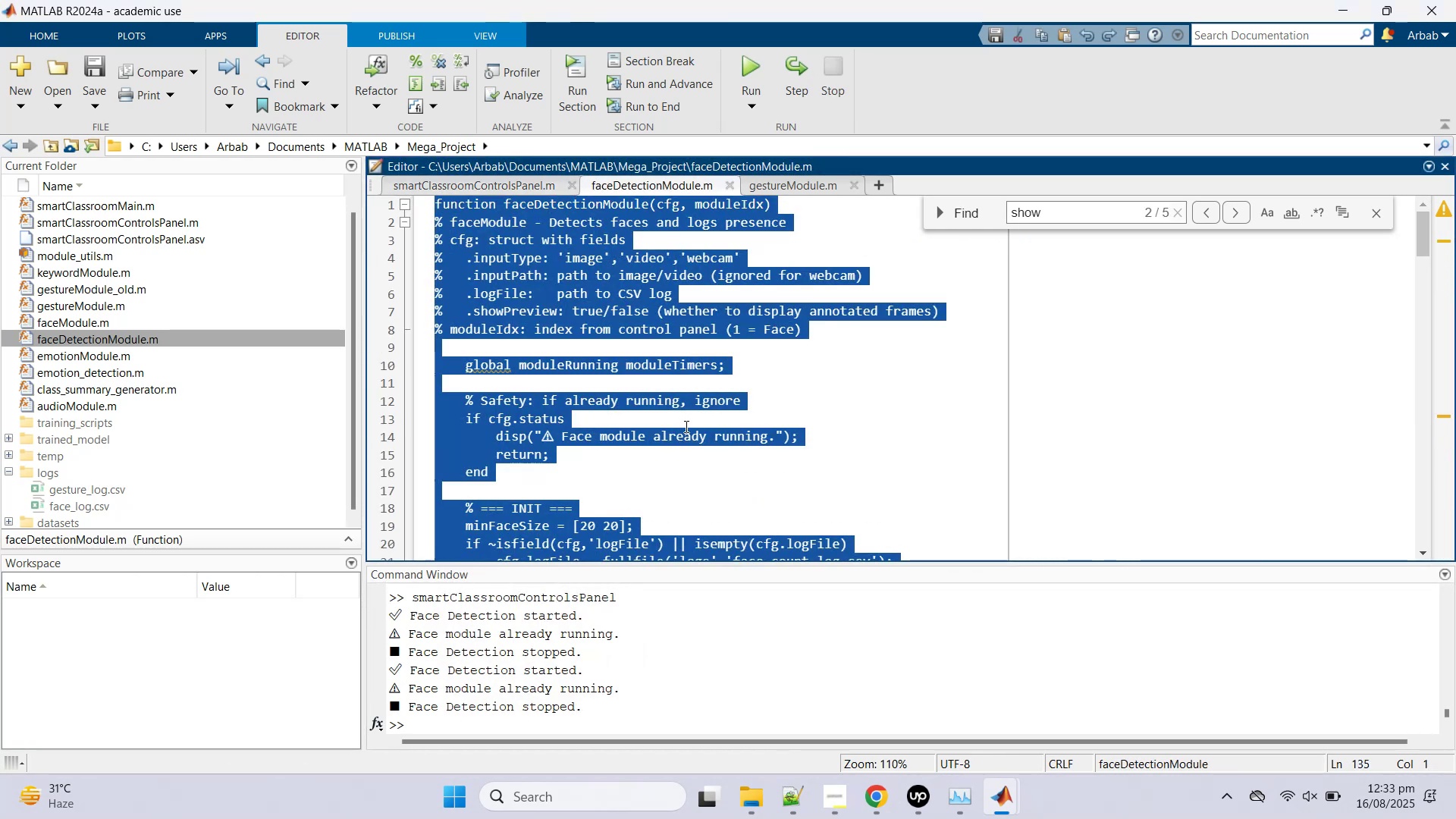 
scroll: coordinate [688, 410], scroll_direction: down, amount: 1.0
 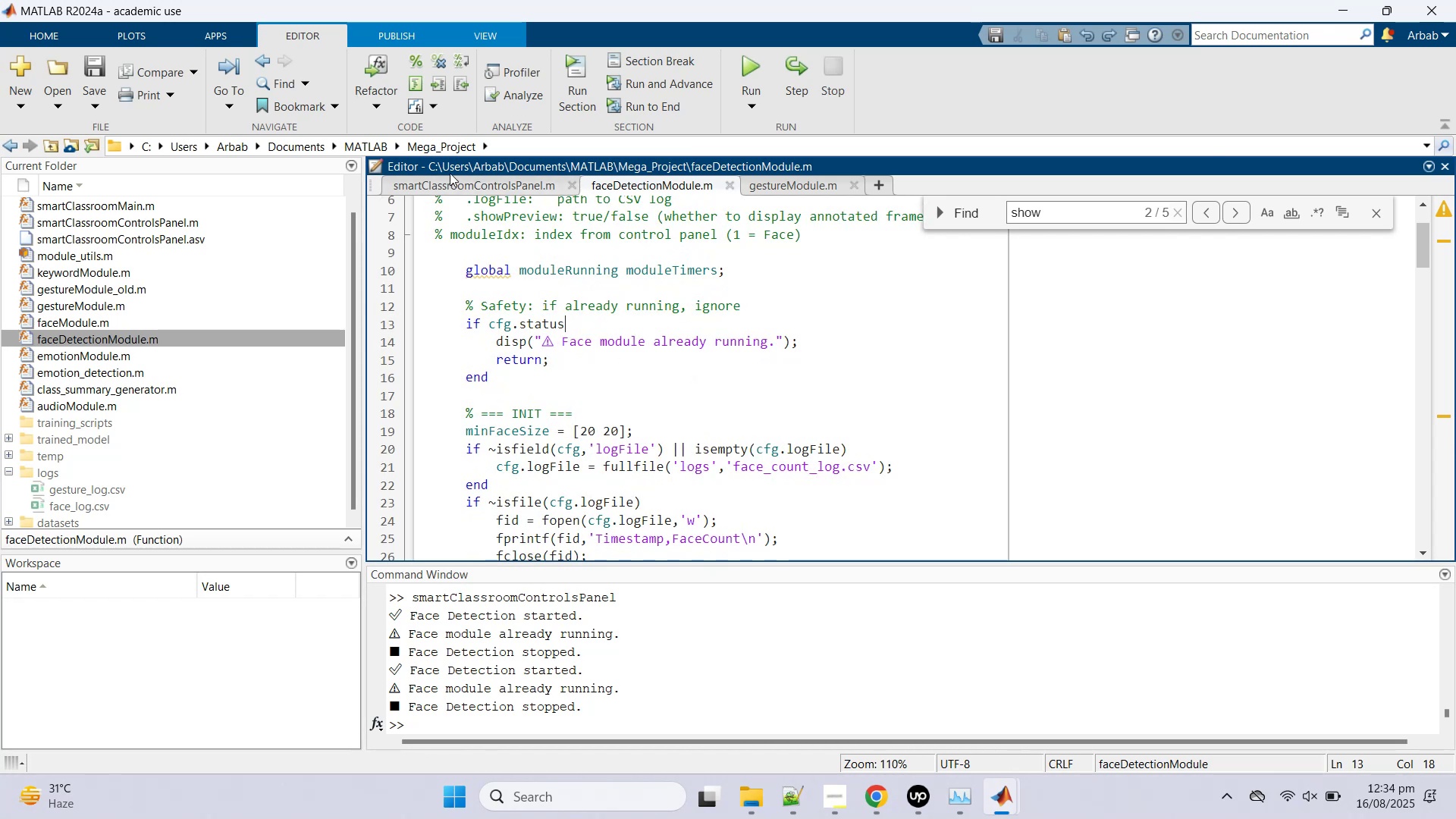 
left_click([445, 189])
 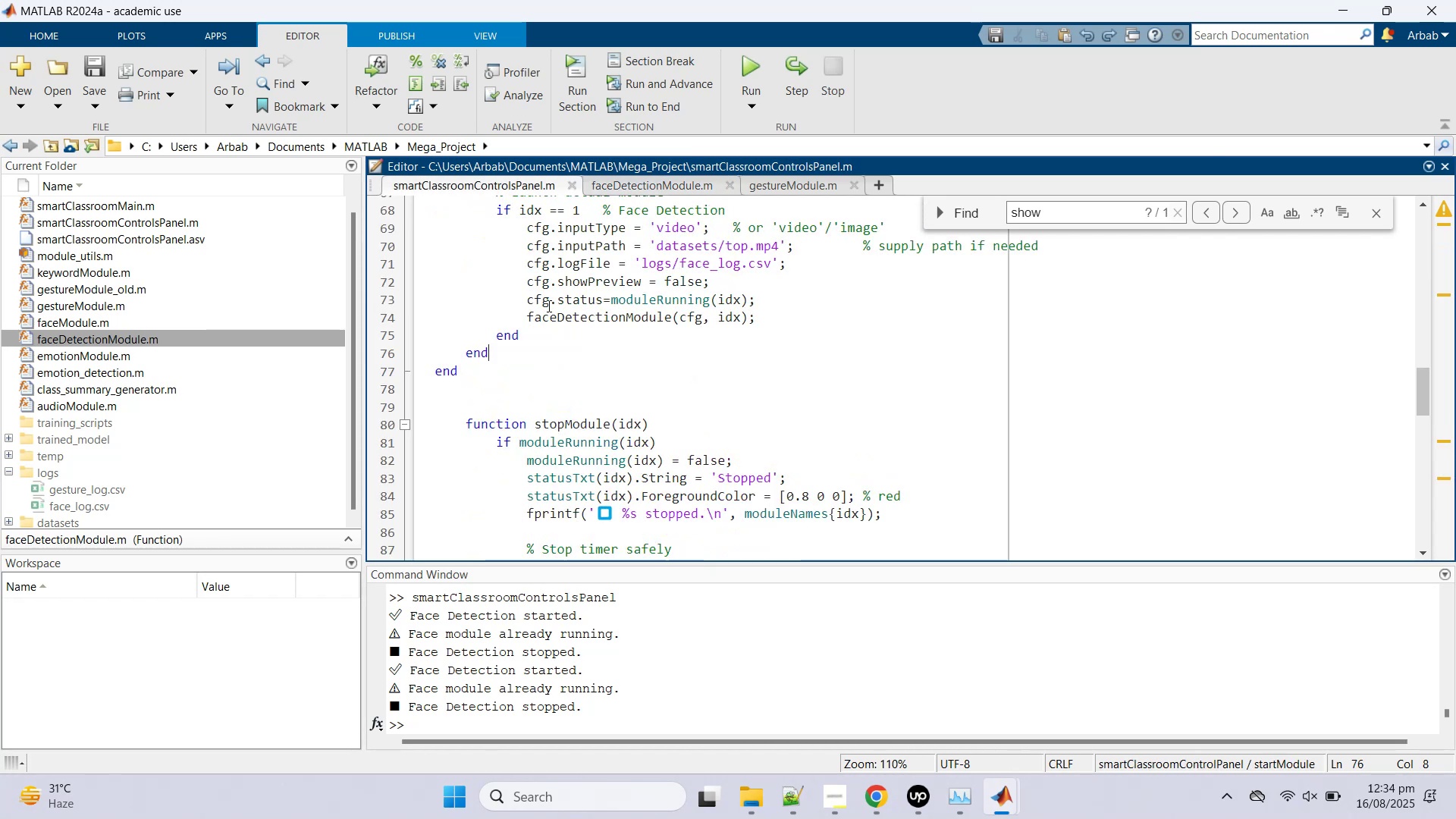 
wait(7.02)
 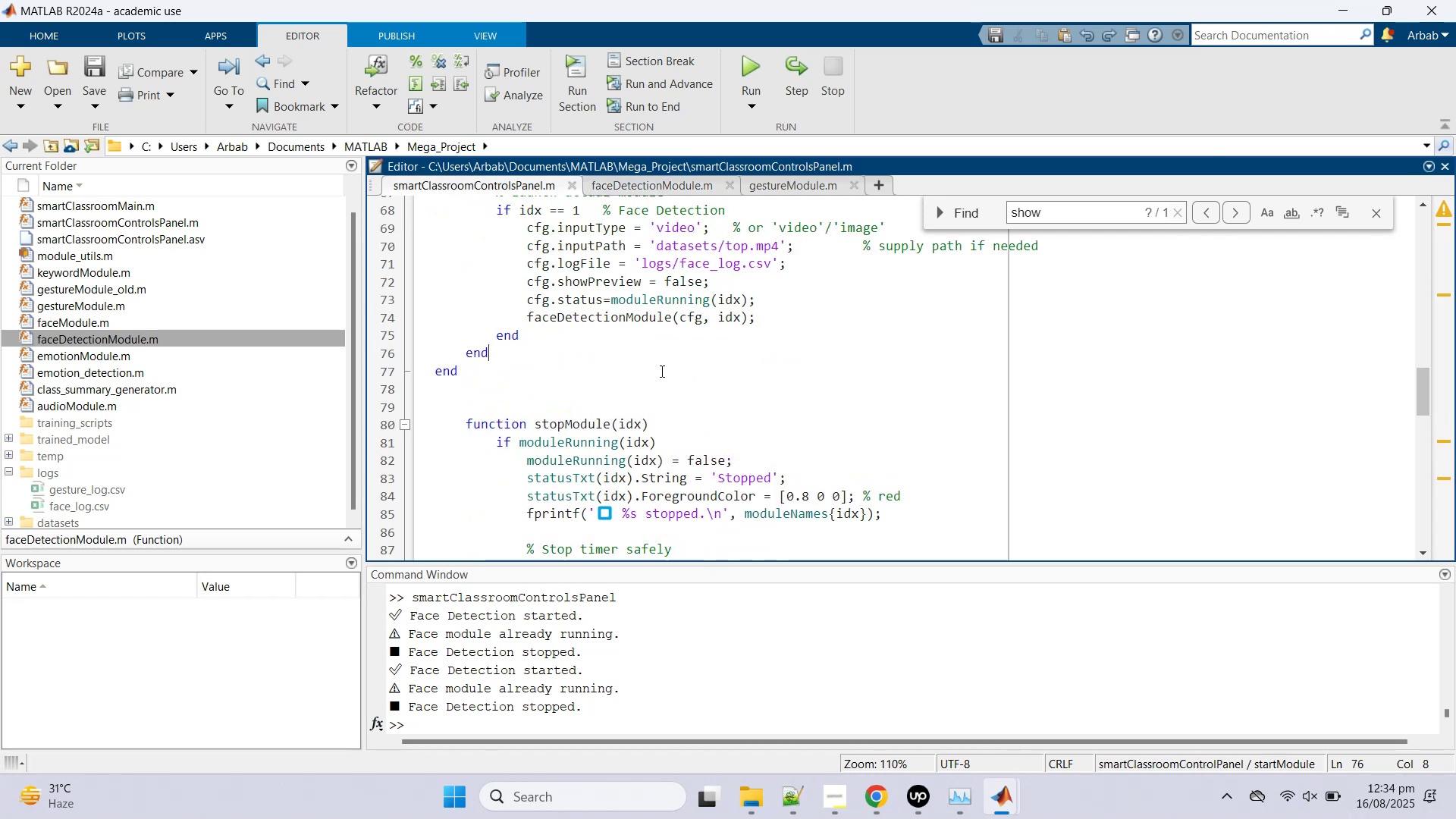 
double_click([664, 303])
 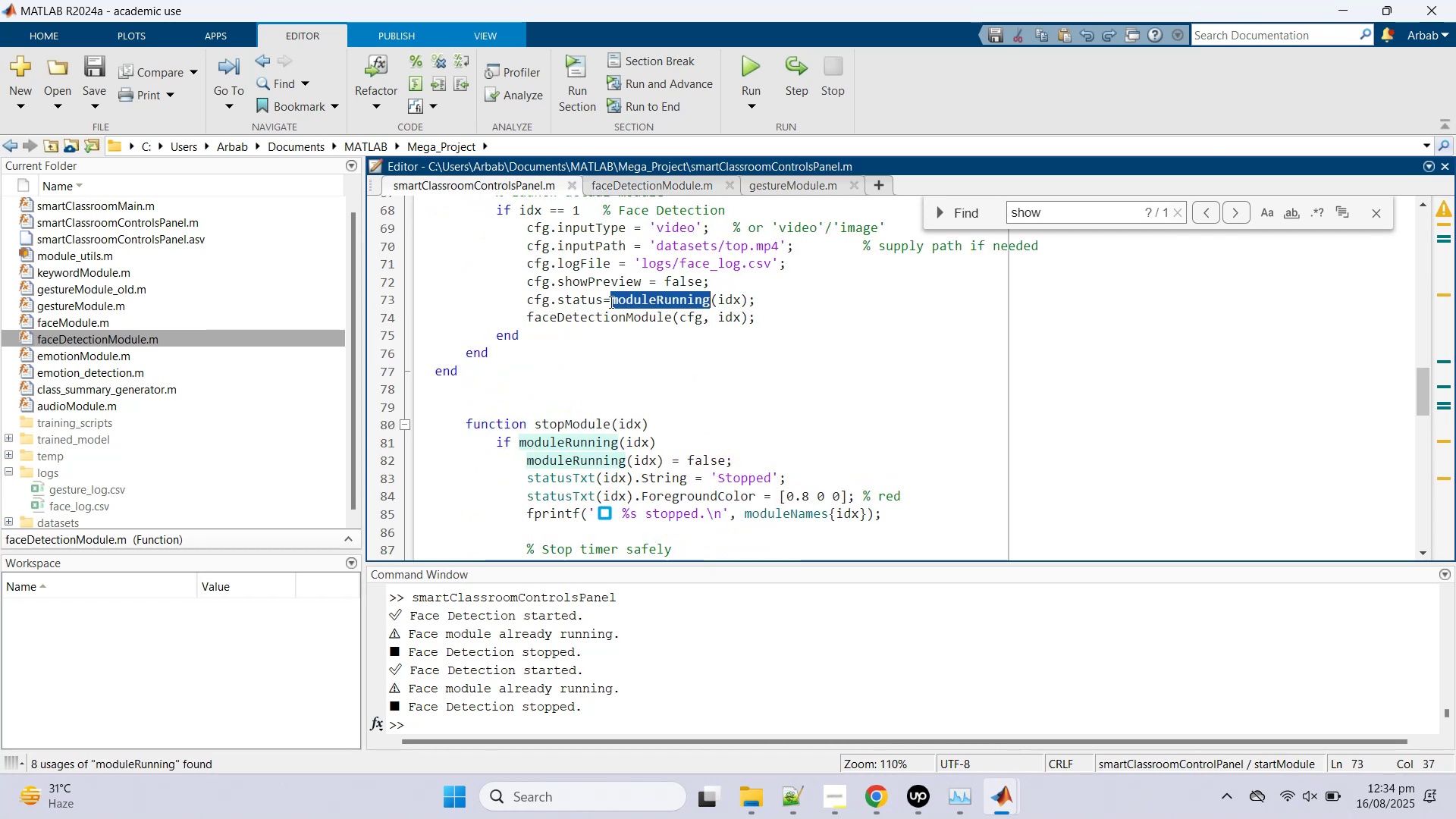 
scroll: coordinate [587, 307], scroll_direction: up, amount: 2.0
 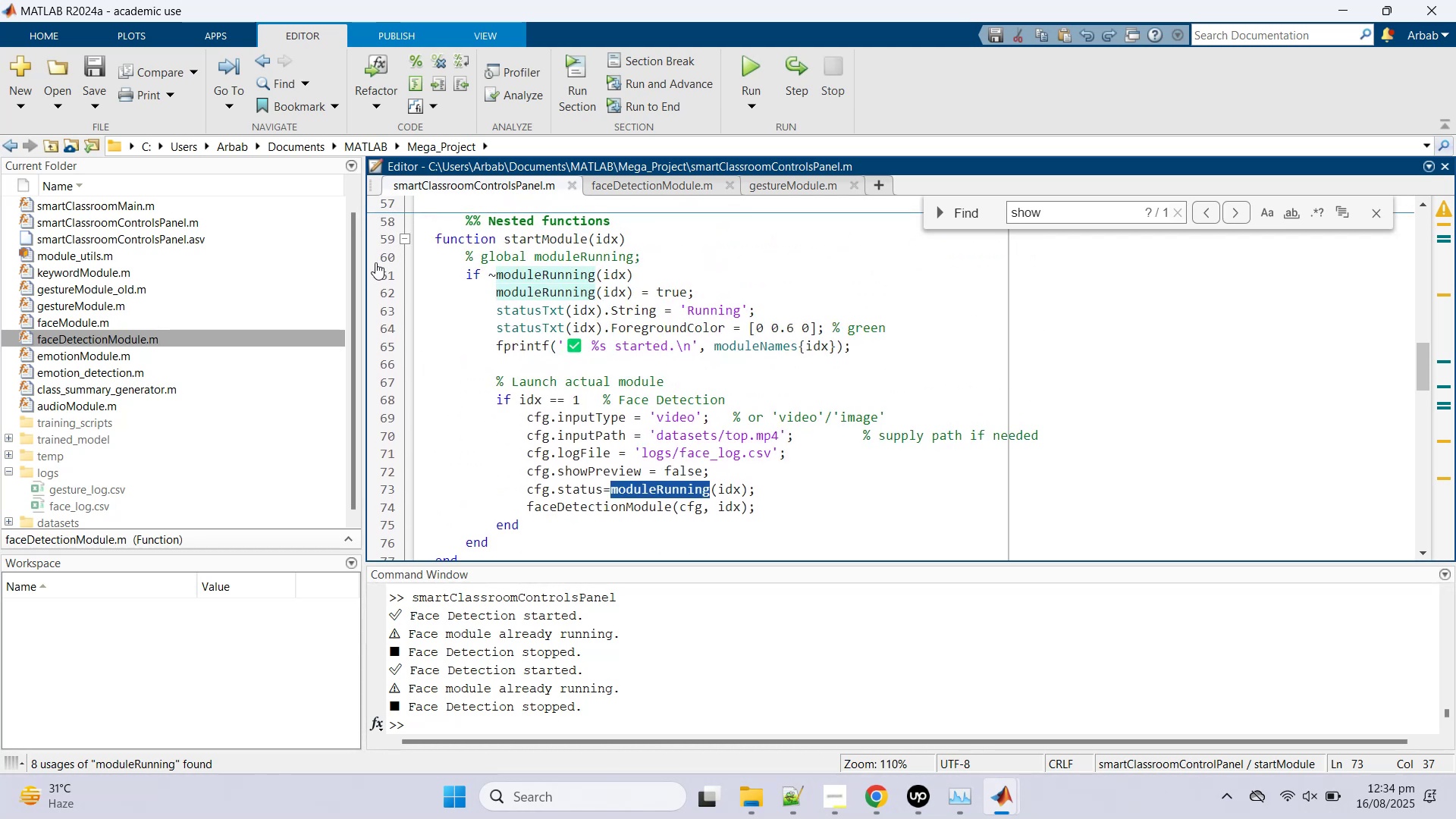 
left_click([381, 257])
 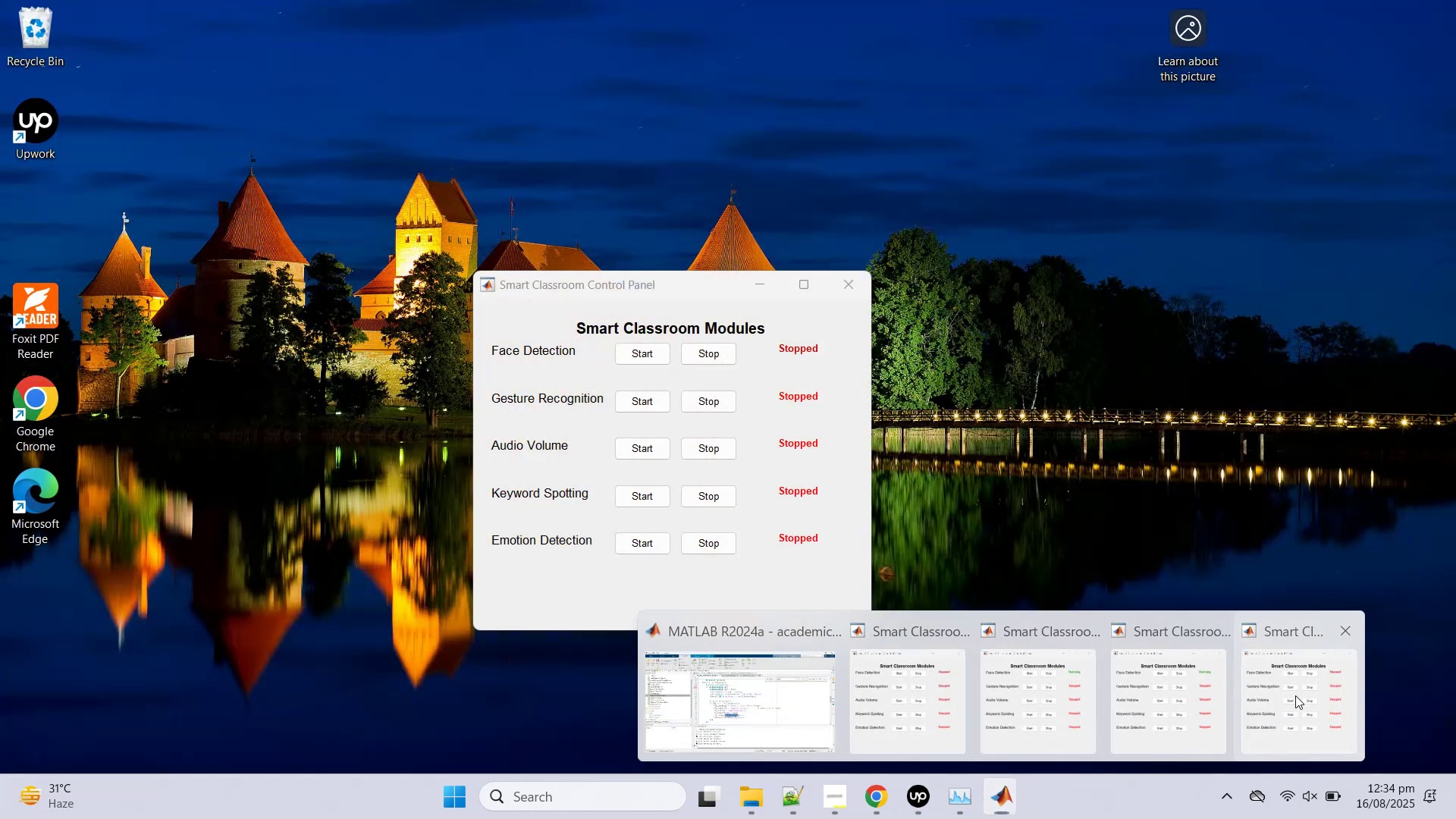 
left_click([631, 348])
 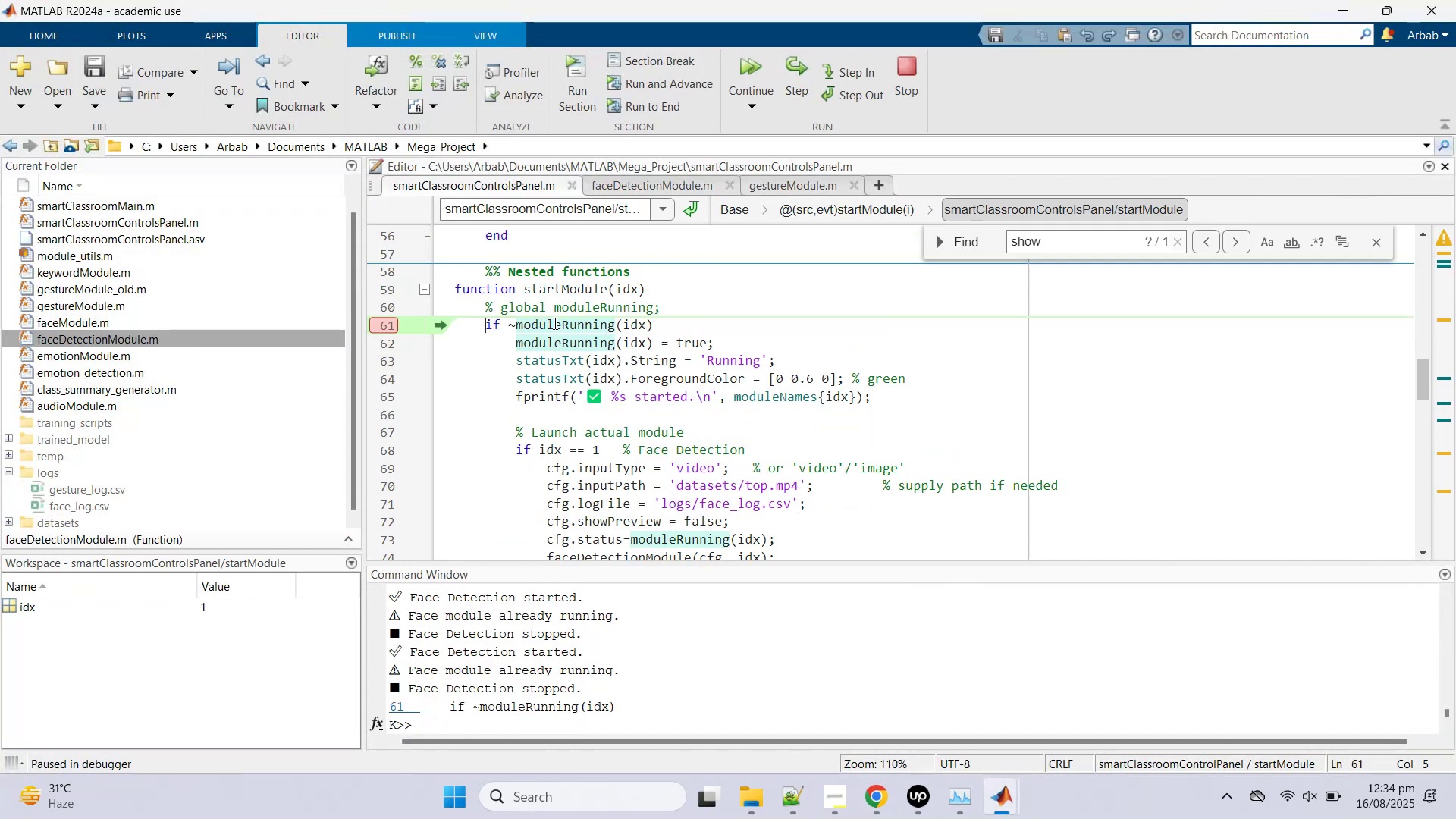 
mouse_move([569, 324])
 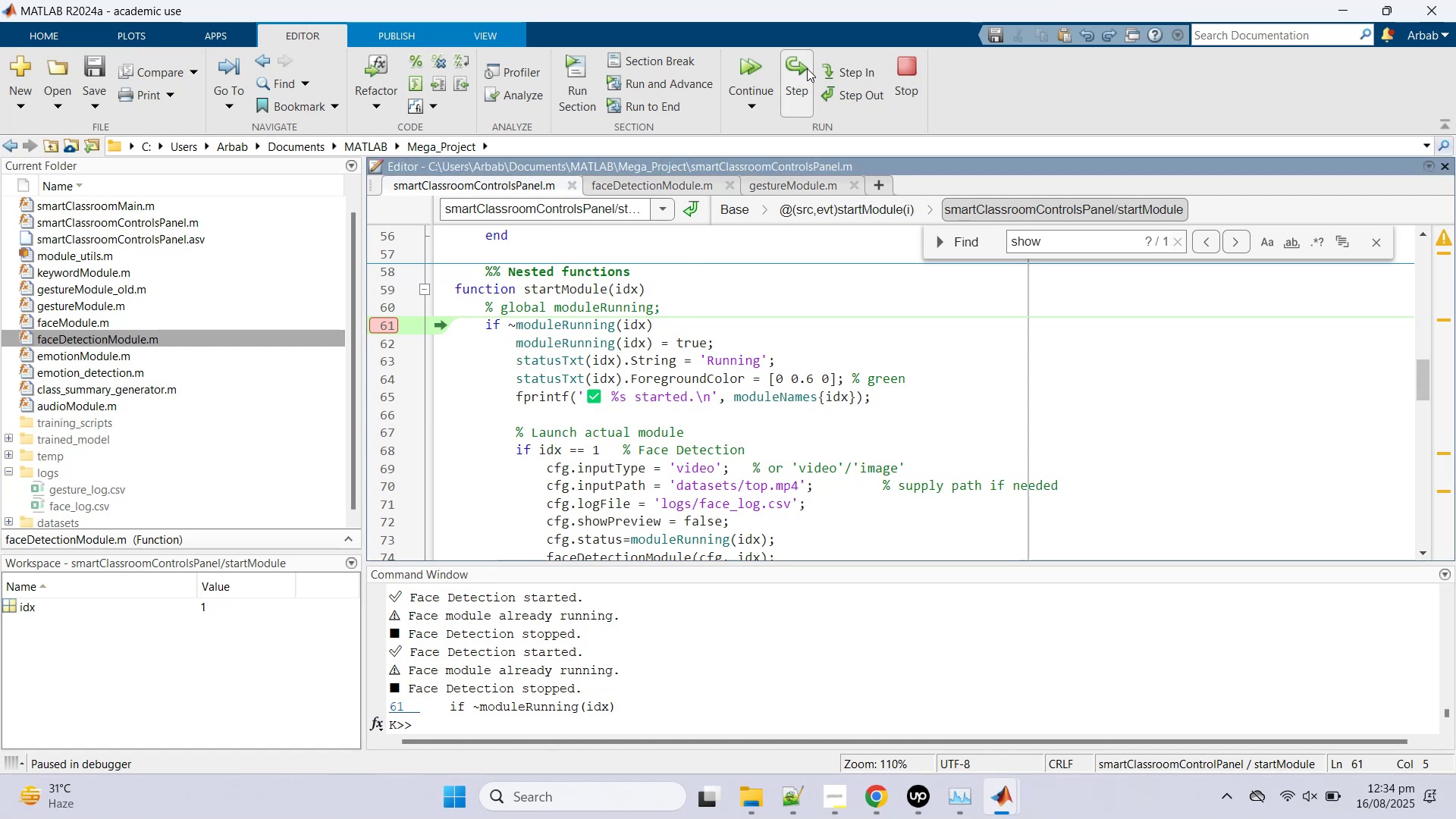 
scroll: coordinate [741, 307], scroll_direction: down, amount: 2.0
 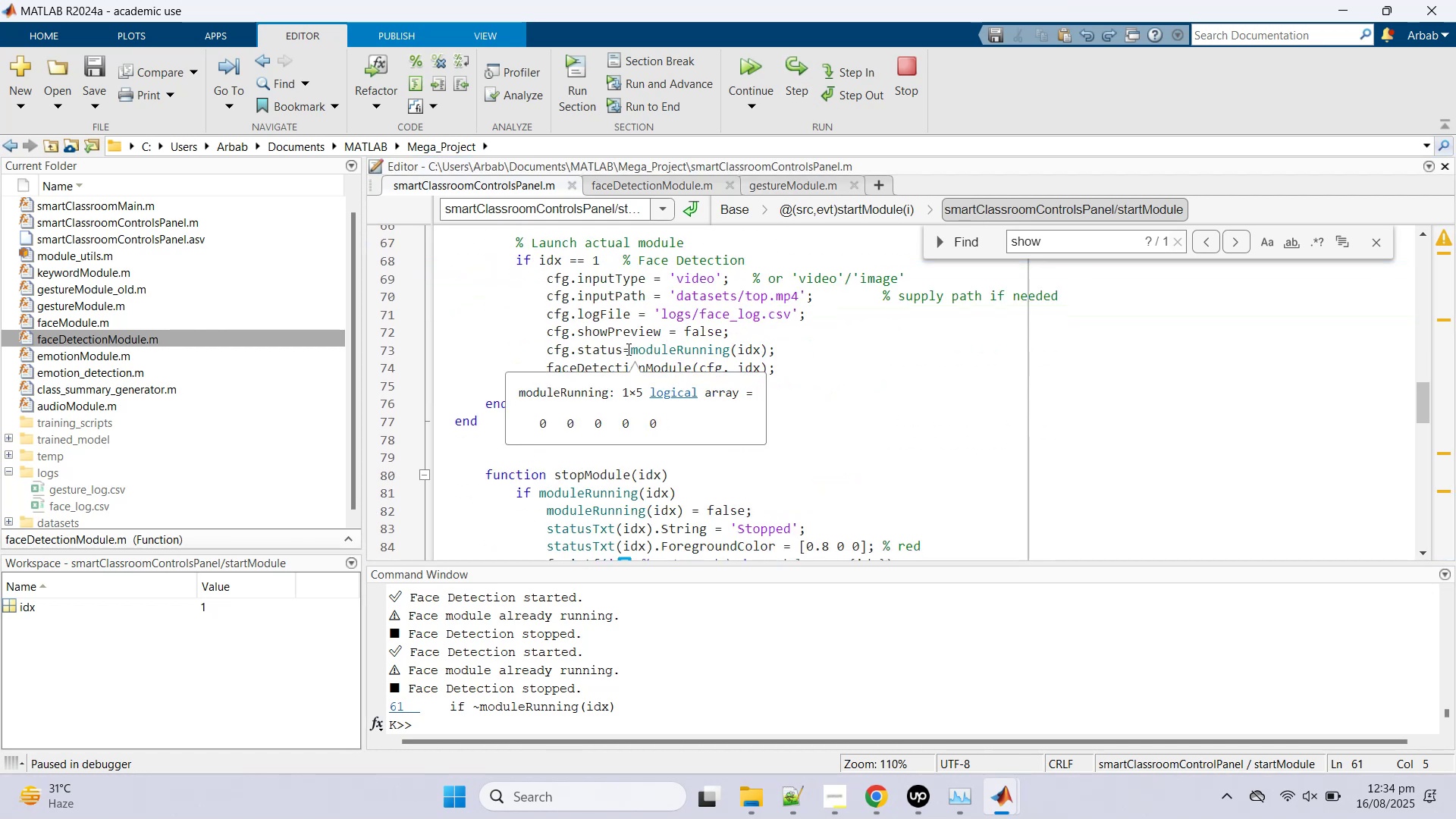 
wait(5.37)
 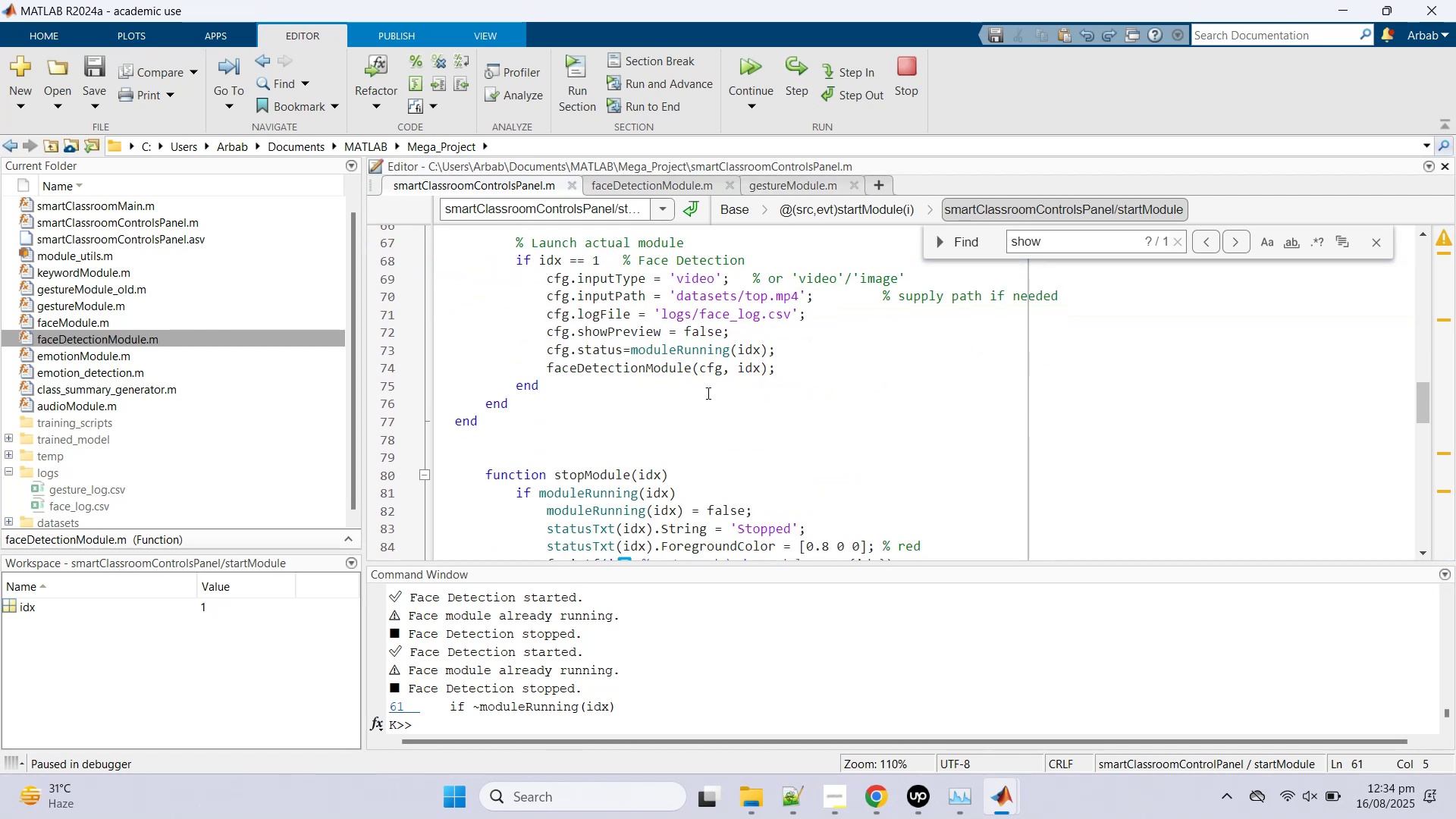 
left_click([629, 350])
 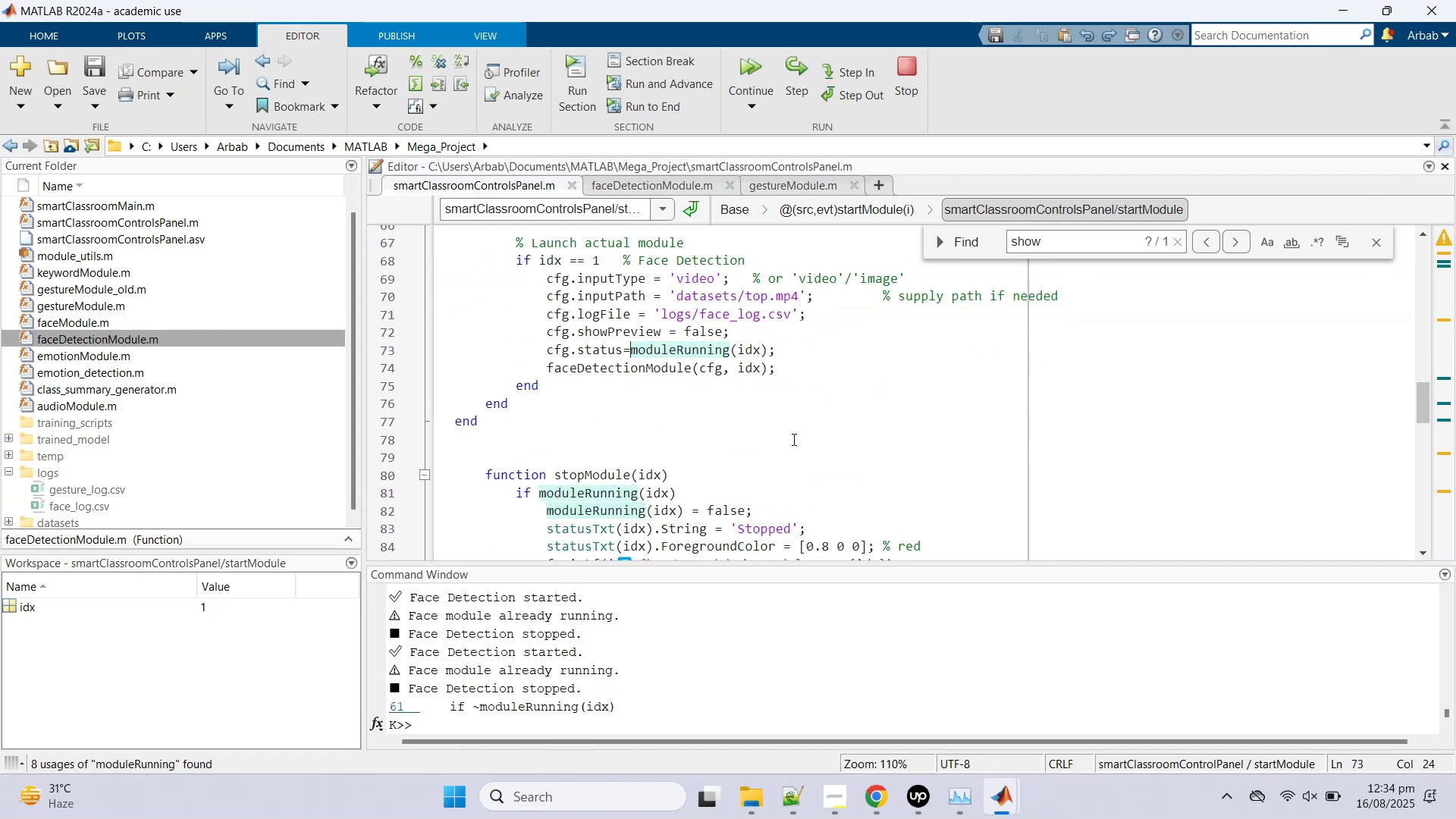 
key(Control+Z)
 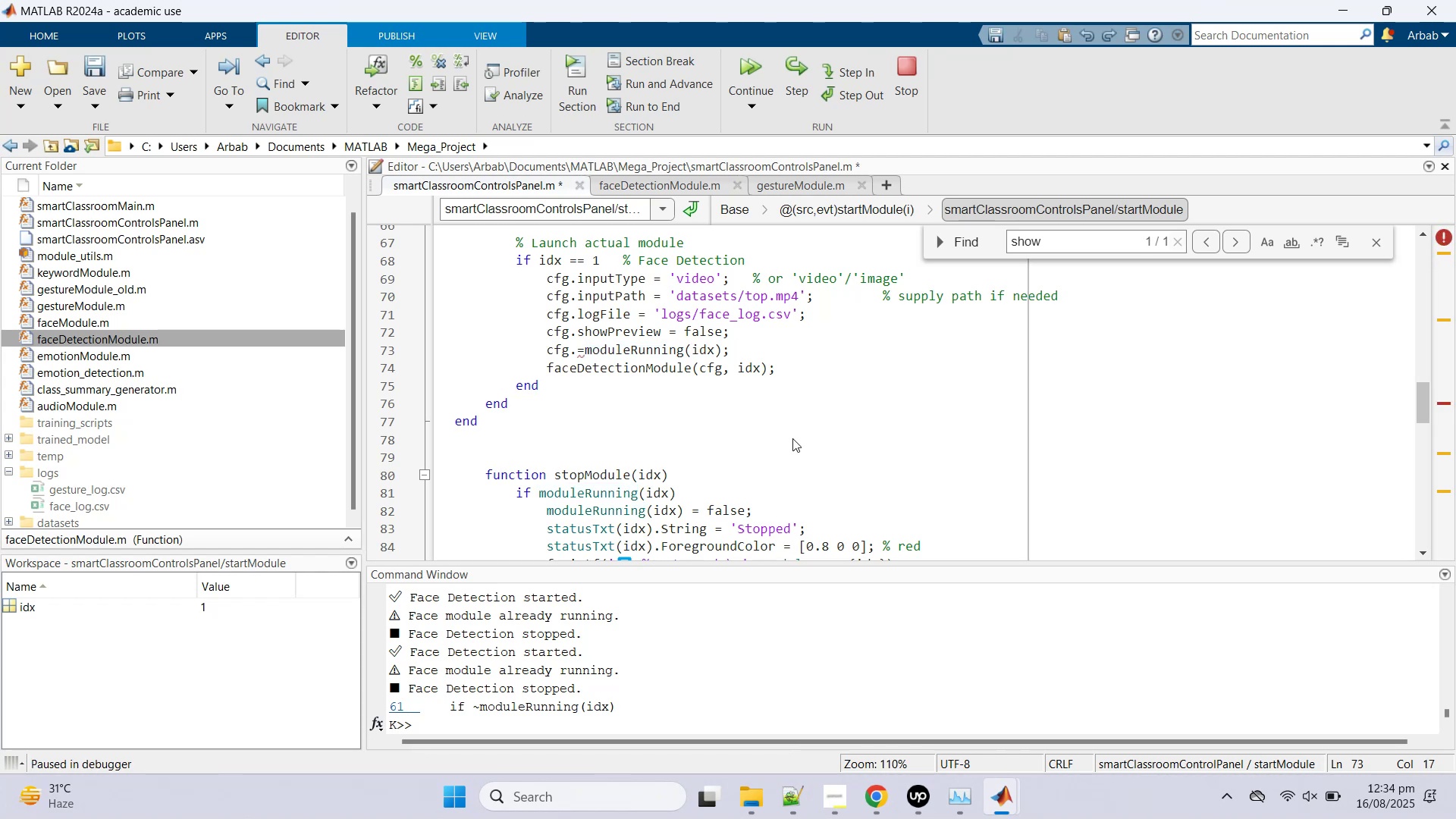 
key(Control+Z)
 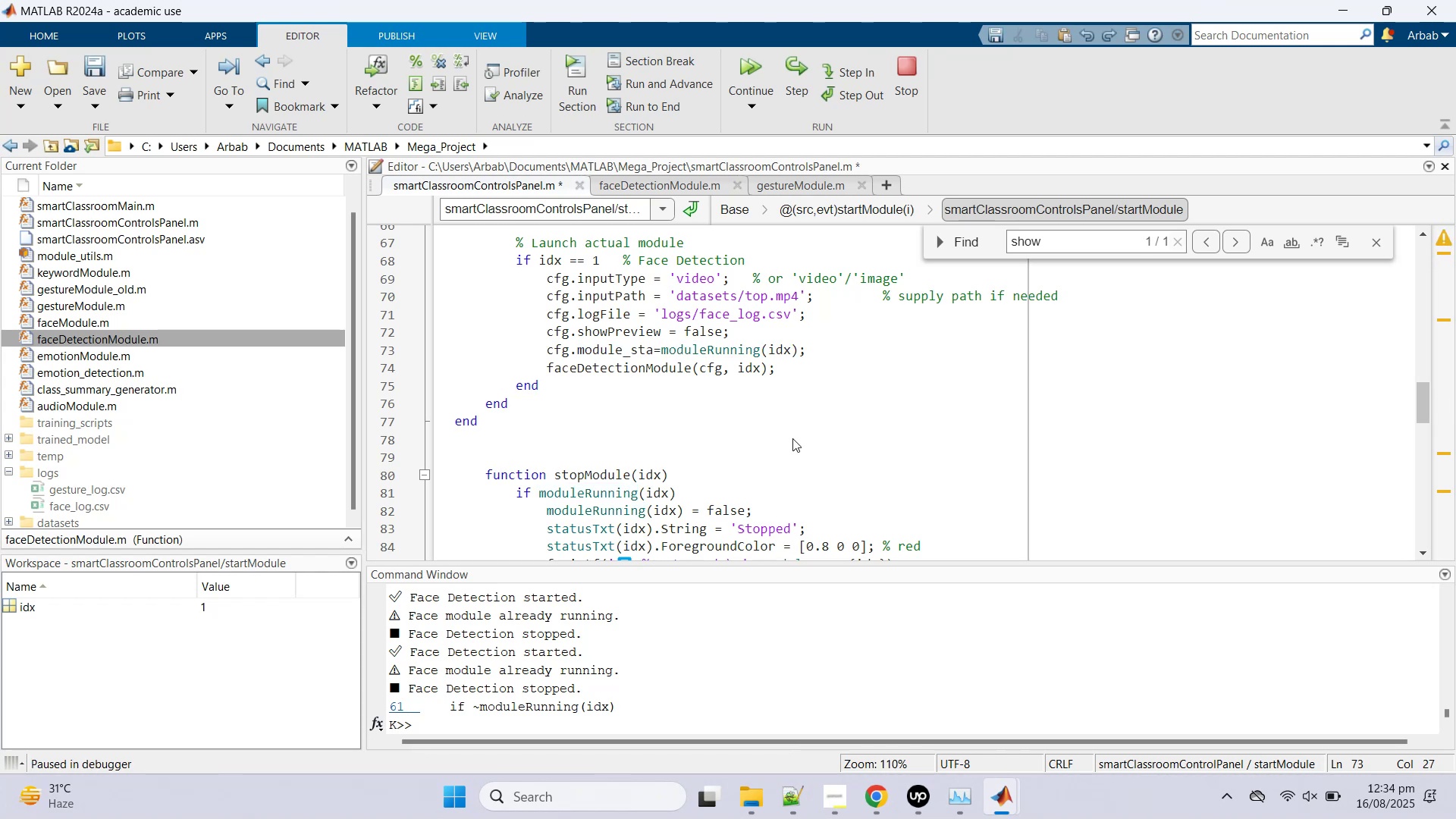 
key(Control+Z)
 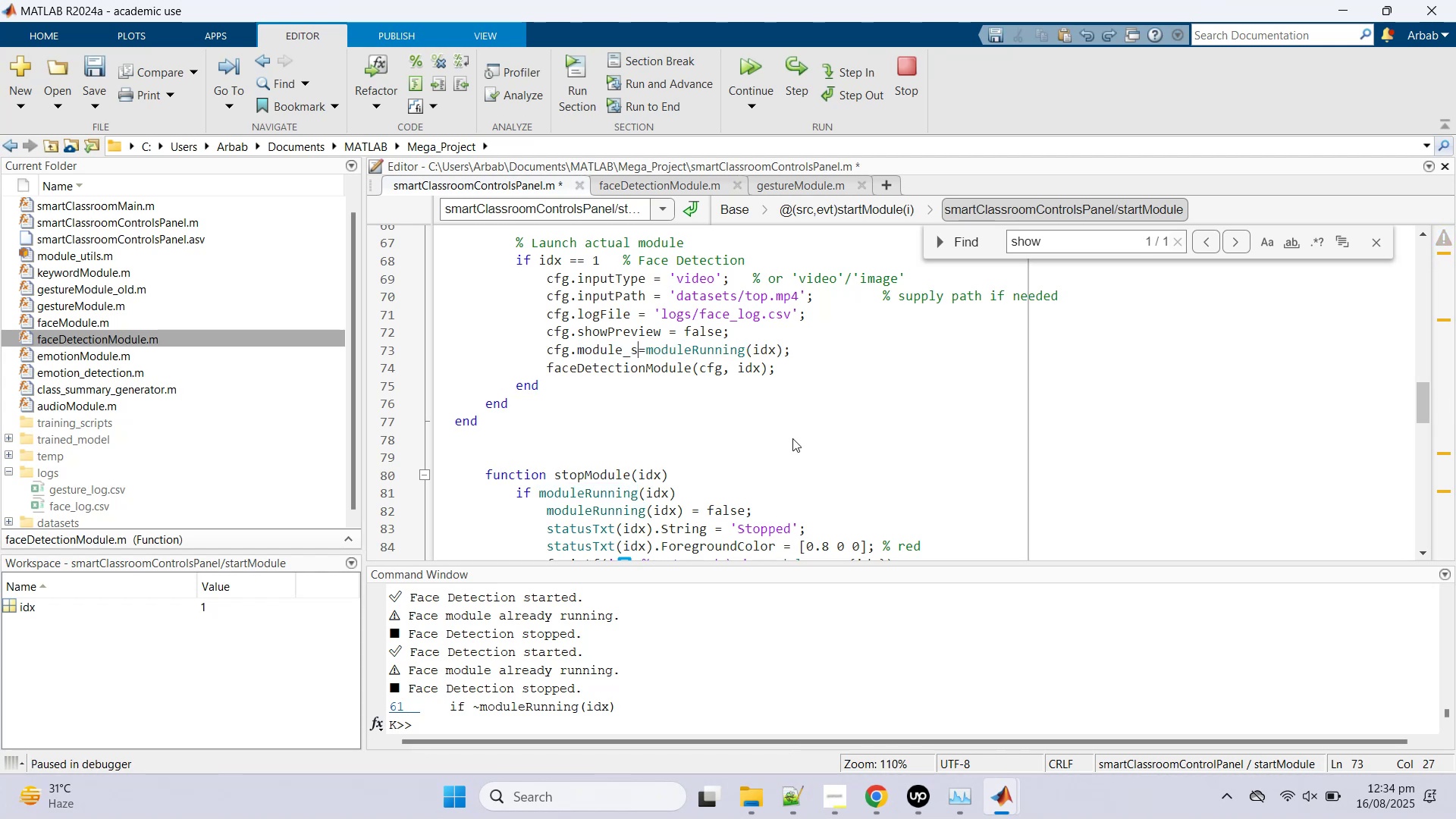 
key(Control+Z)
 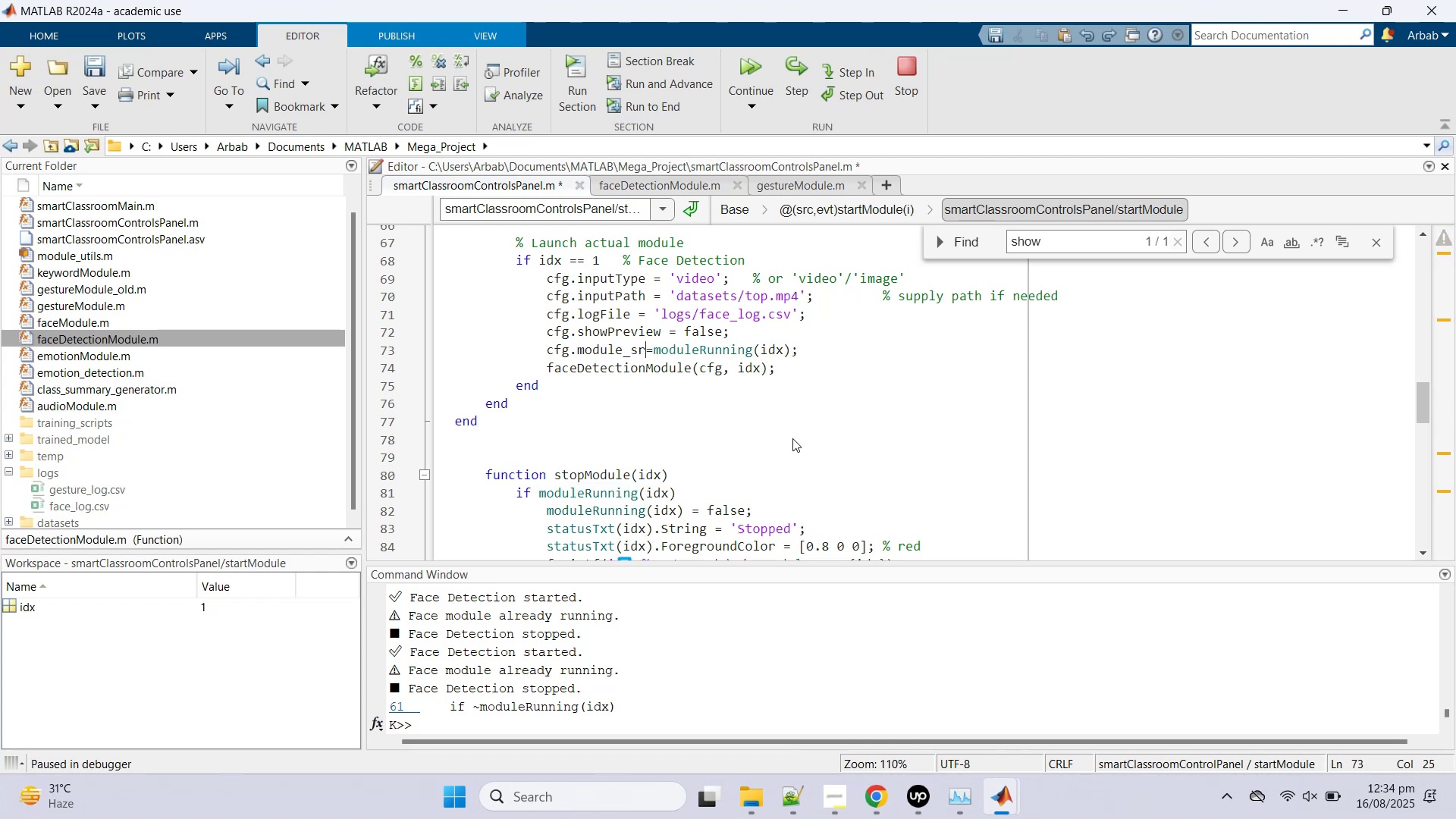 
key(Control+Z)
 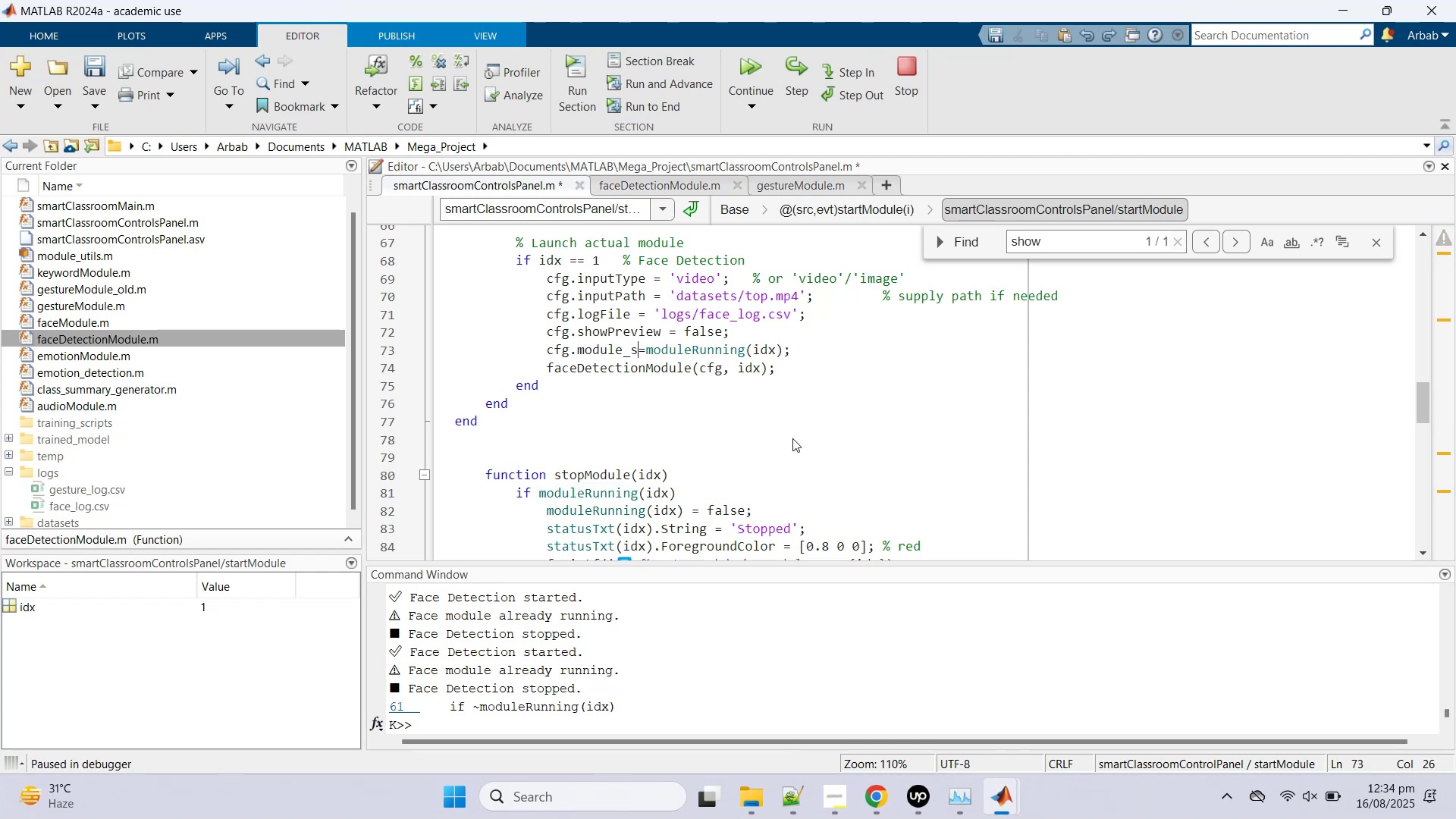 
key(Control+Z)
 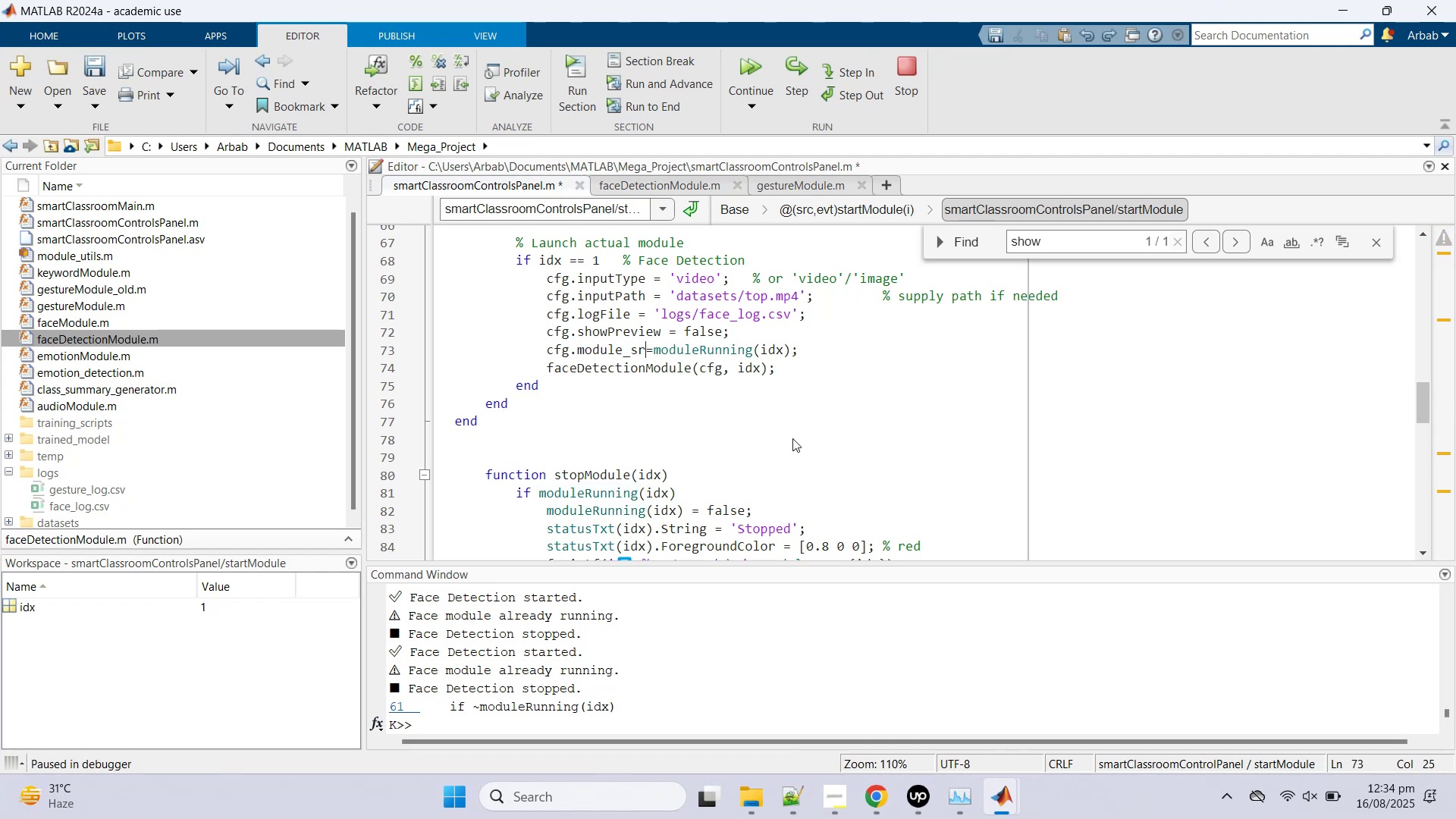 
key(Control+Z)
 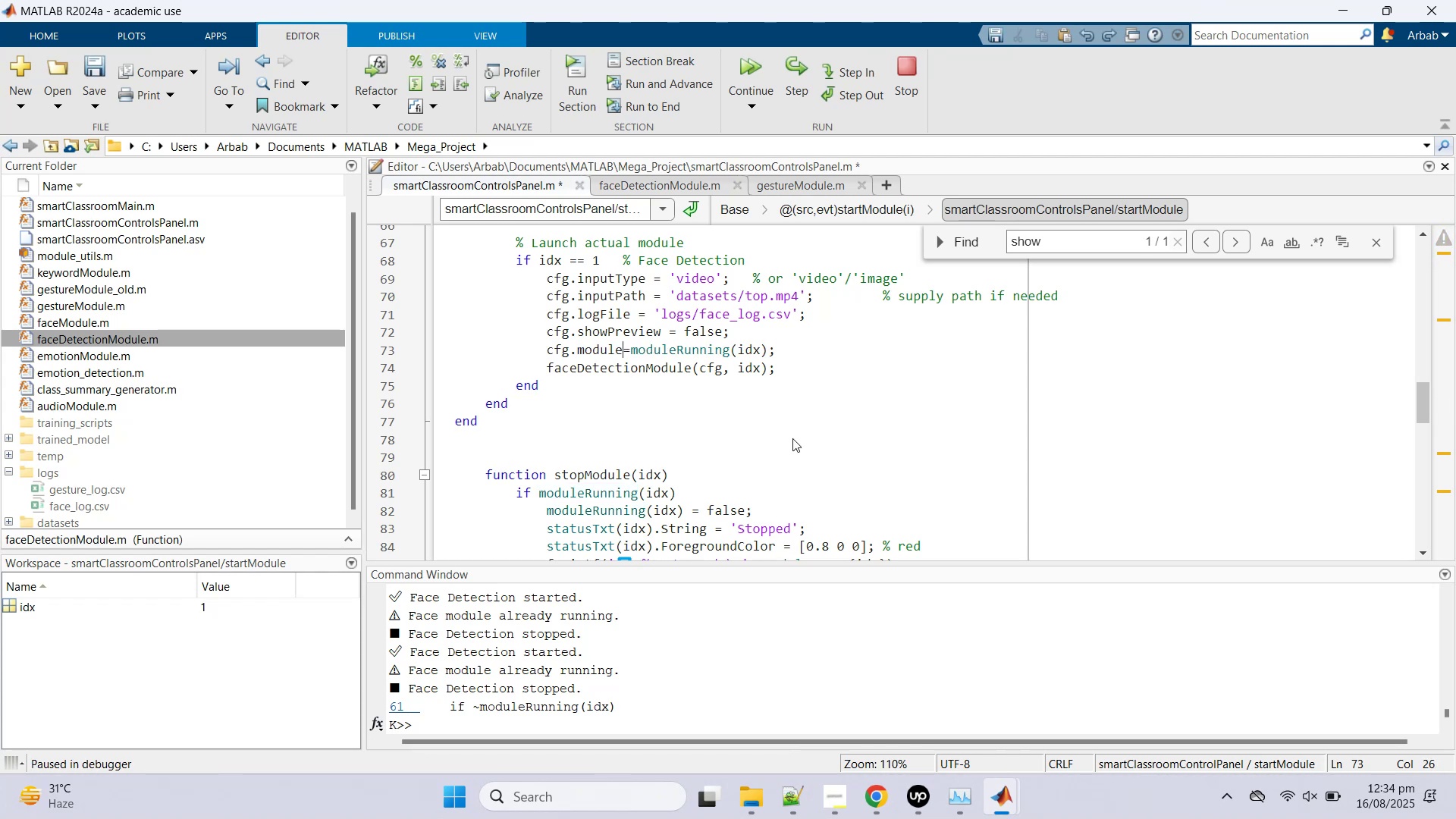 
key(Control+Z)
 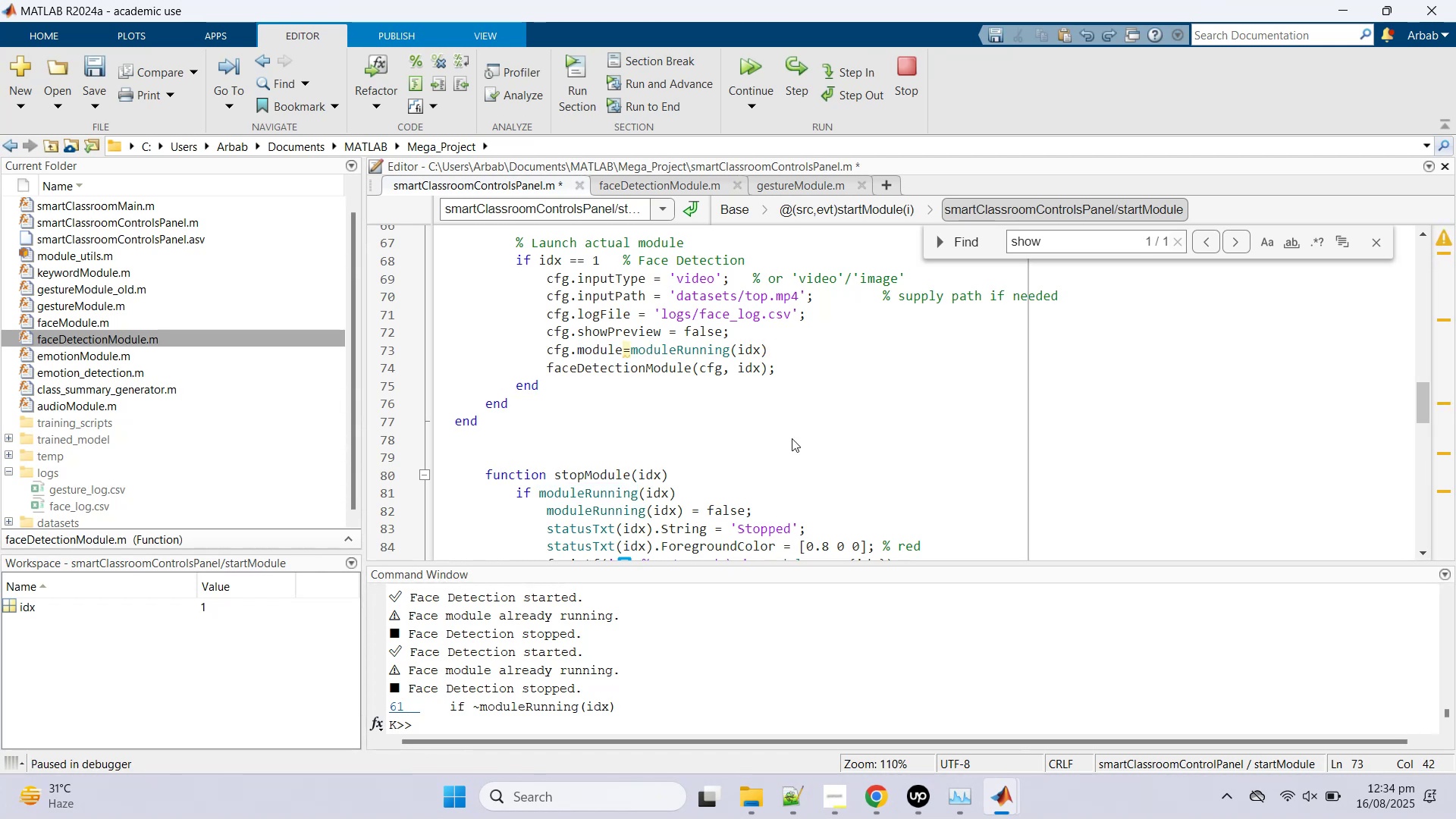 
hold_key(key=Y, duration=0.36)
 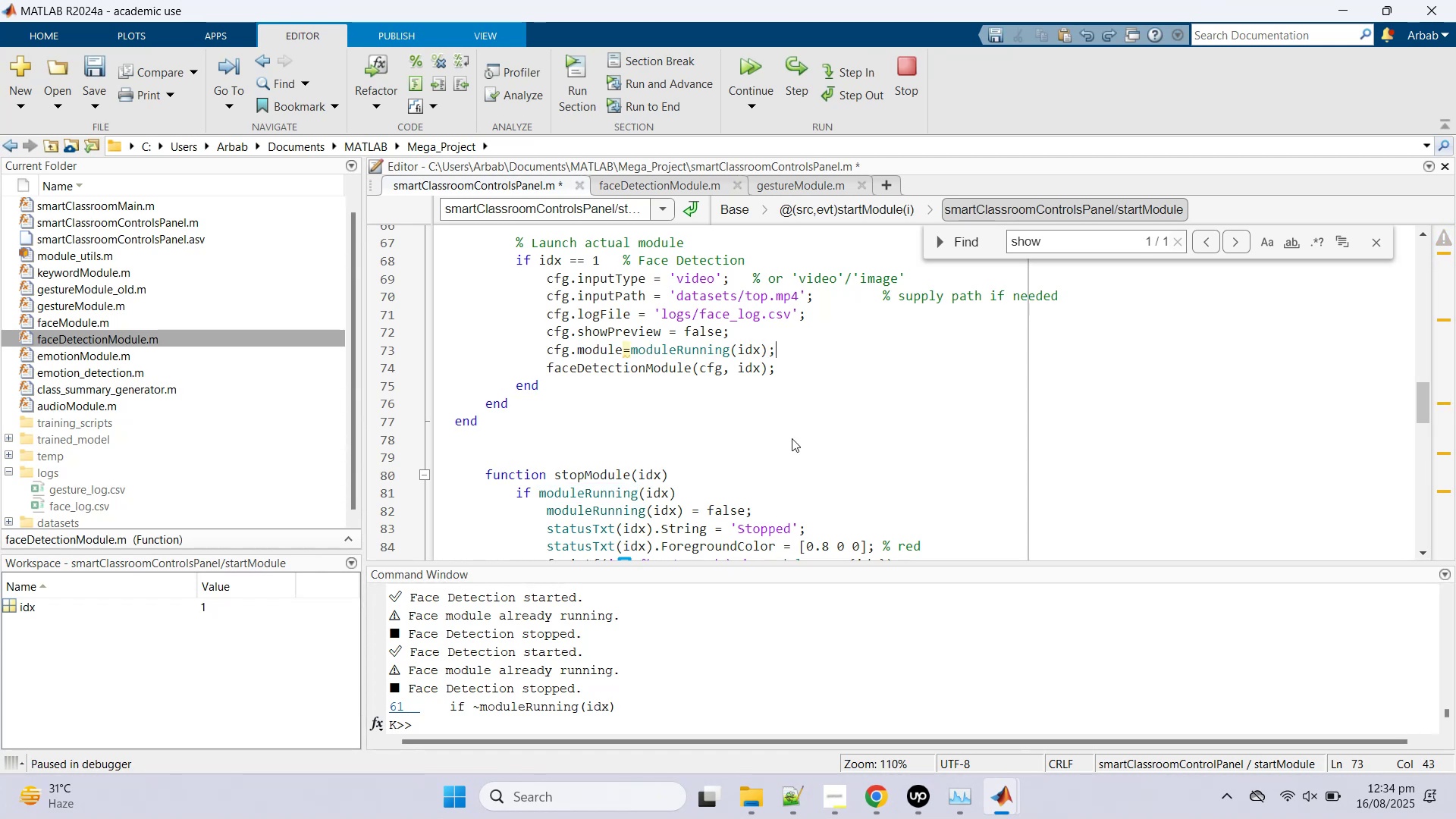 
key(Control+Y)
 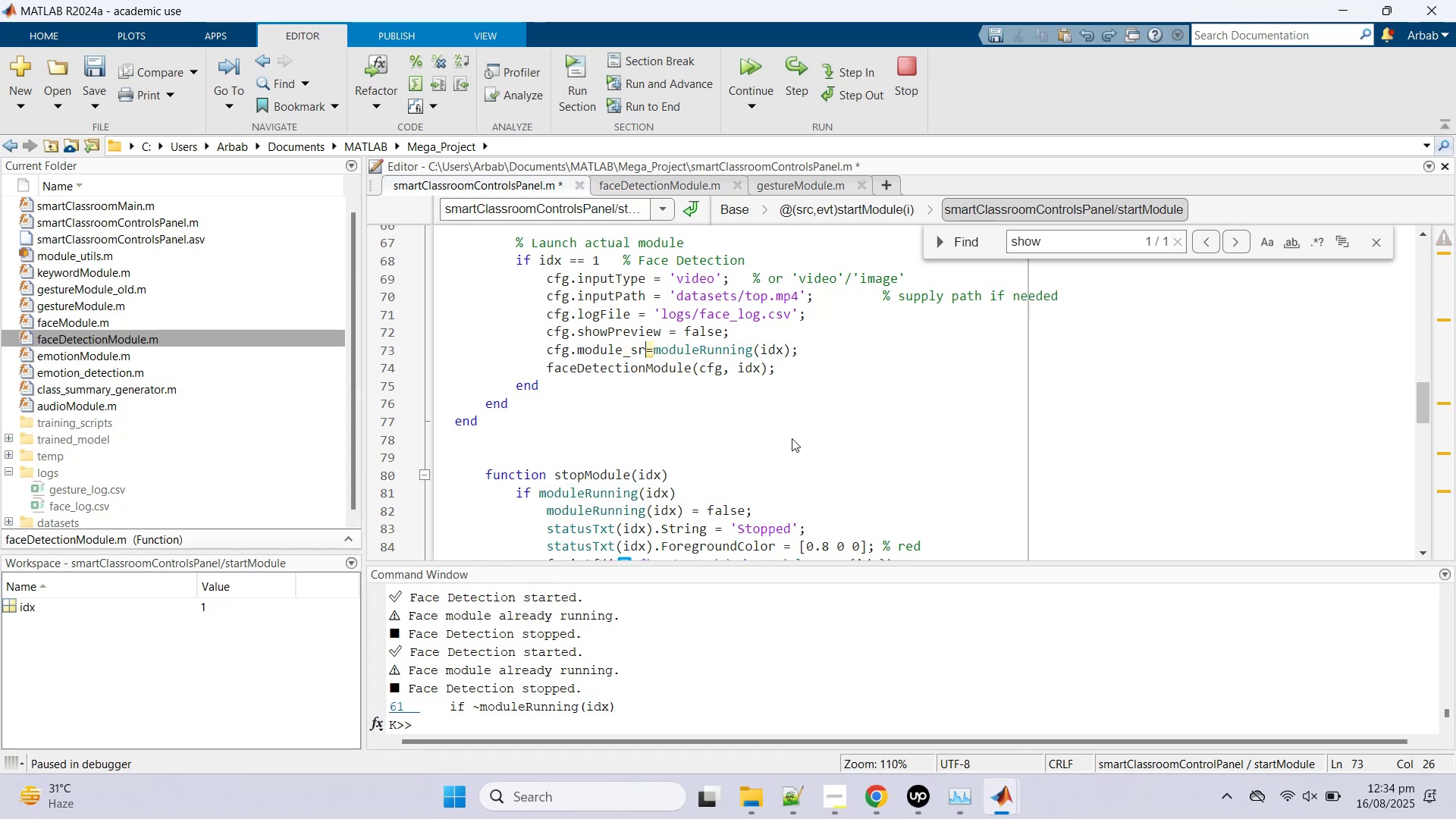 
key(Control+Y)
 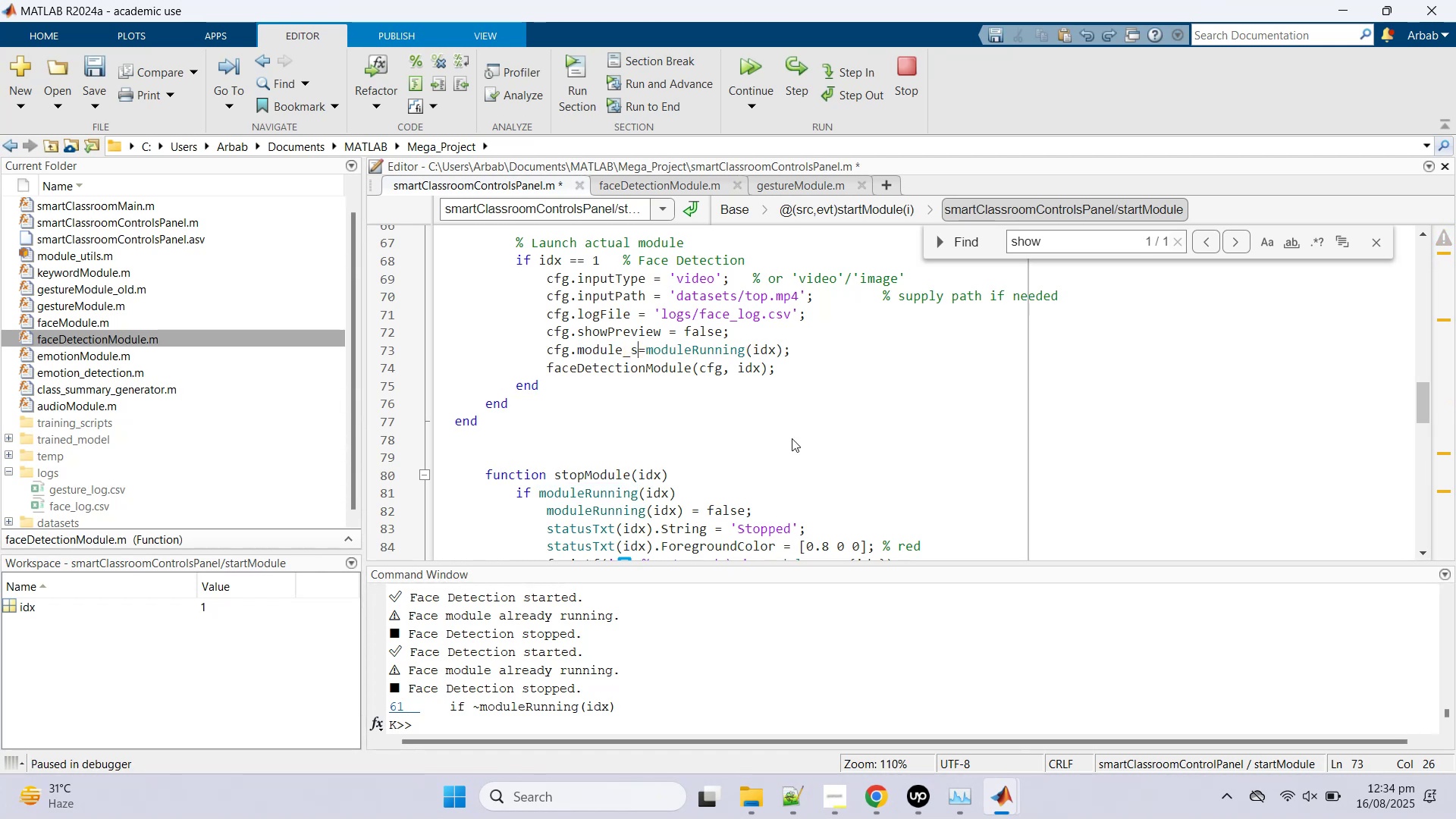 
key(Control+Y)
 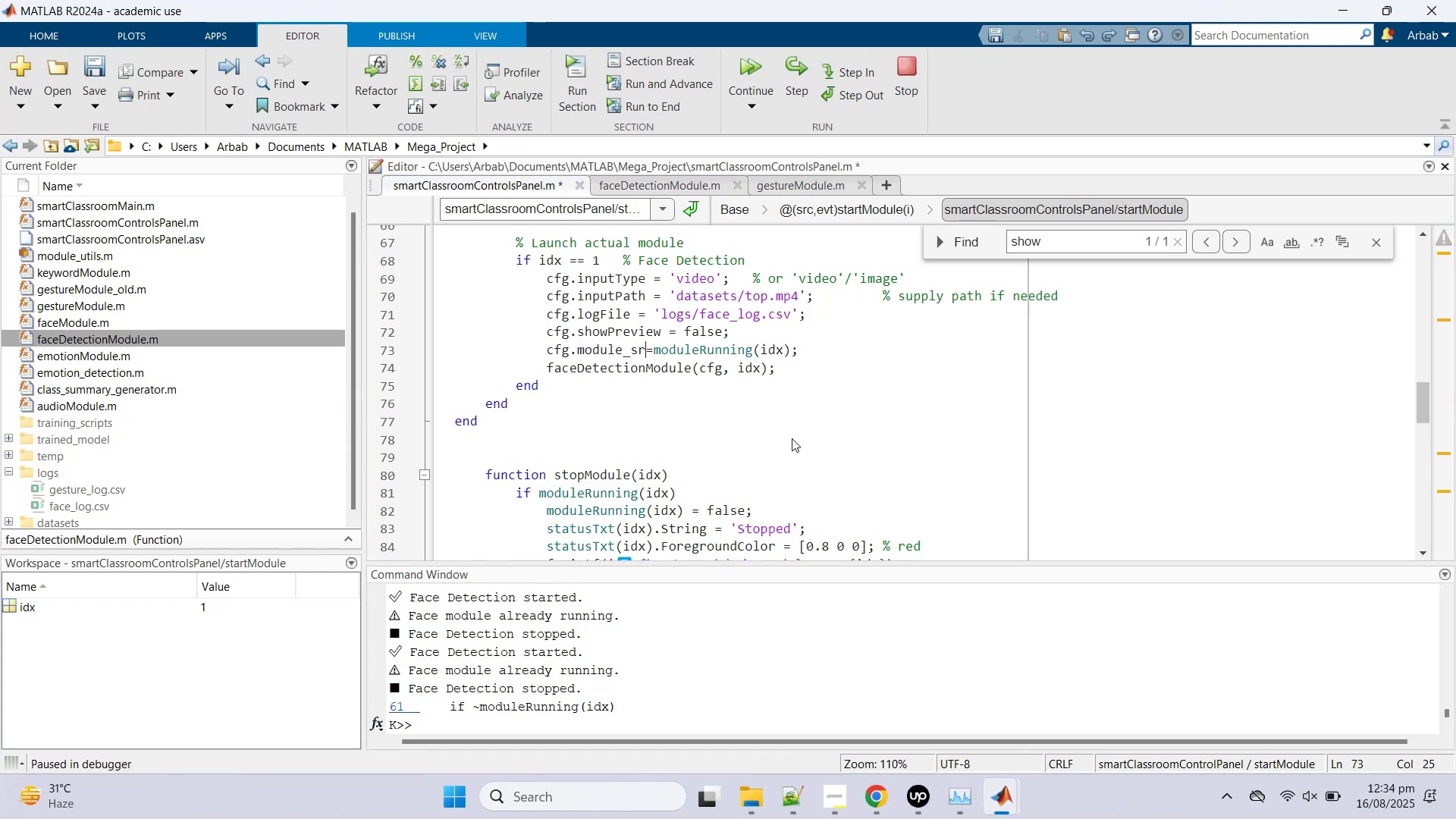 
key(Control+Y)
 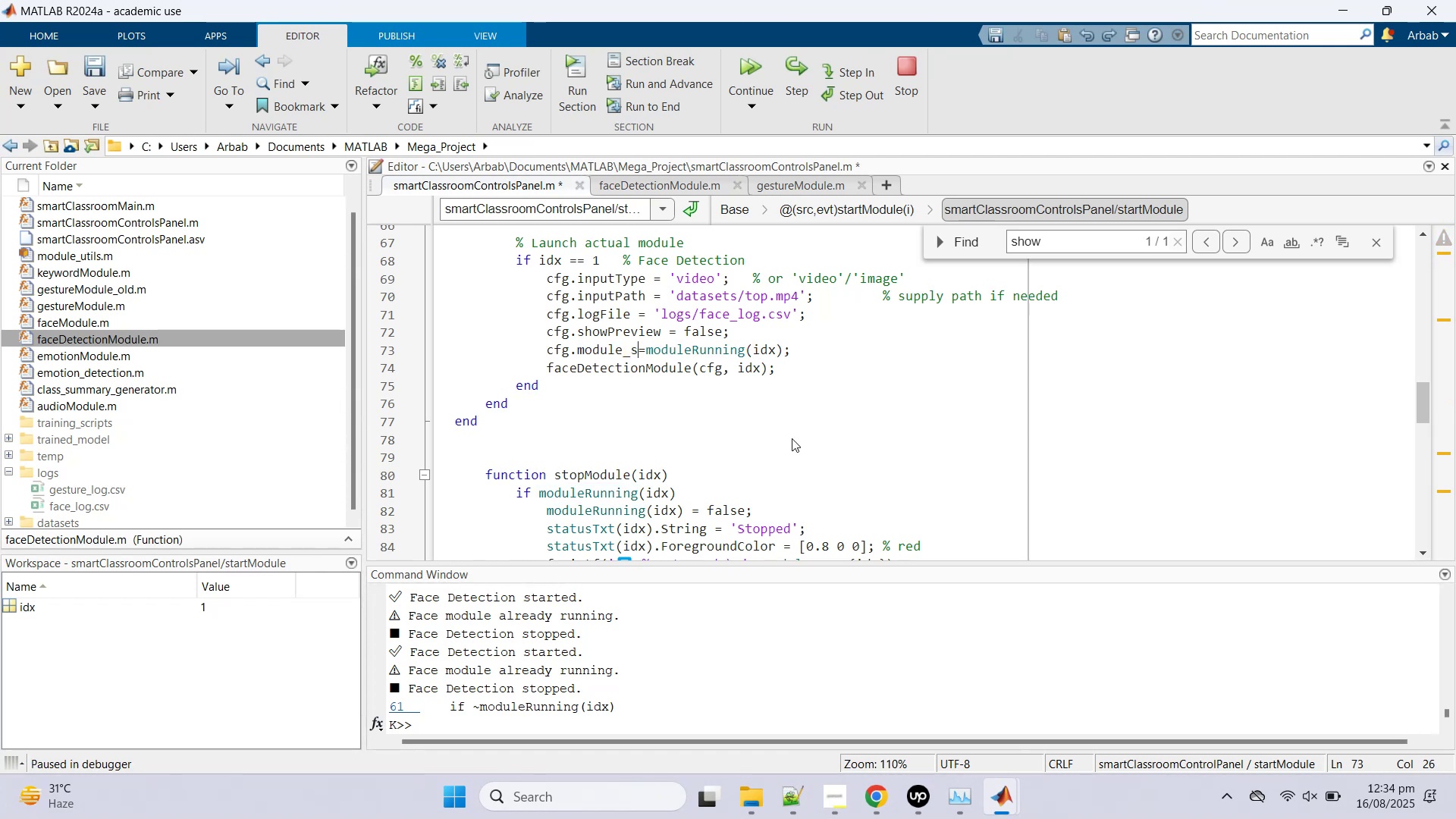 
key(Control+Y)
 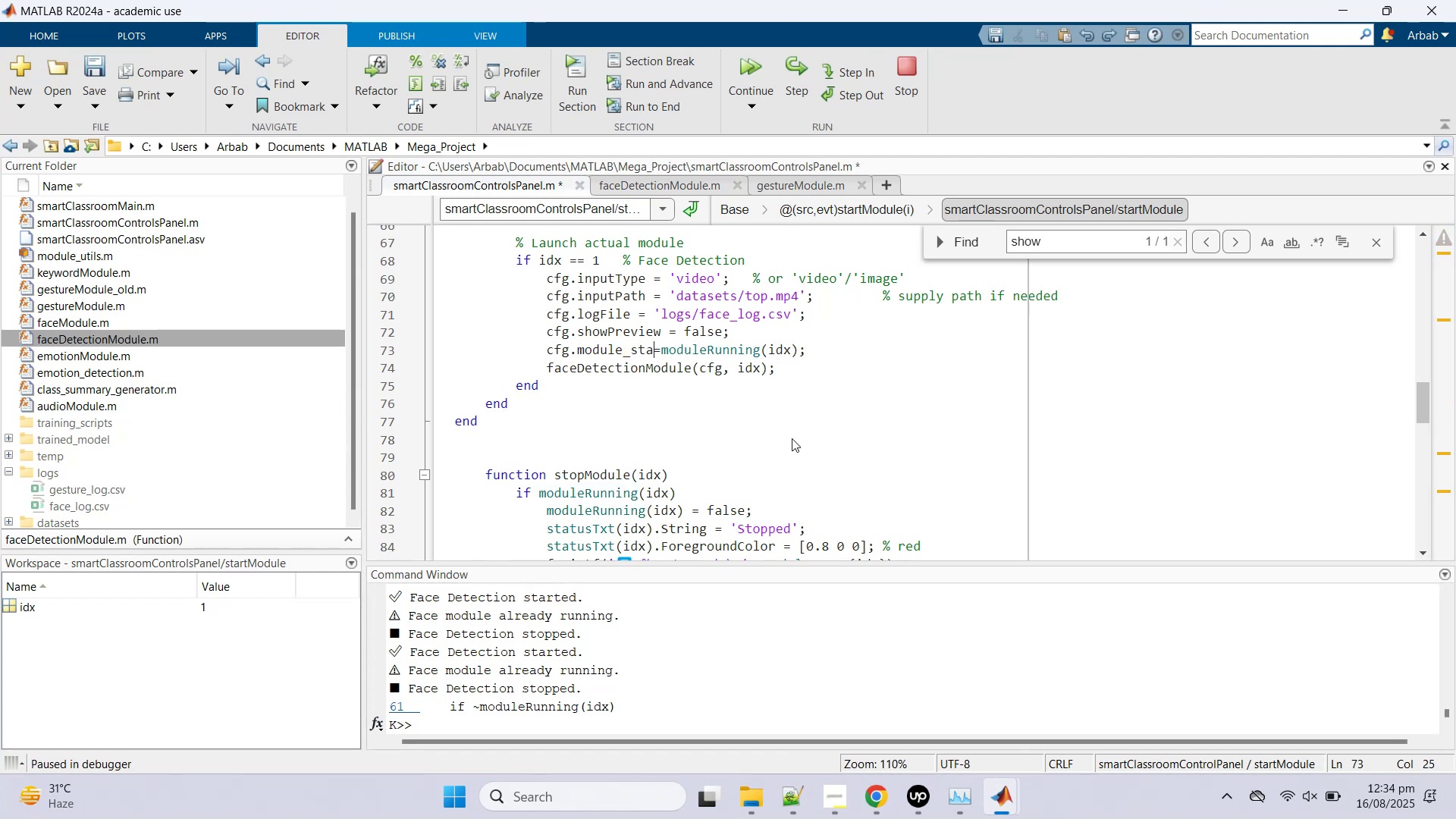 
key(Control+Y)
 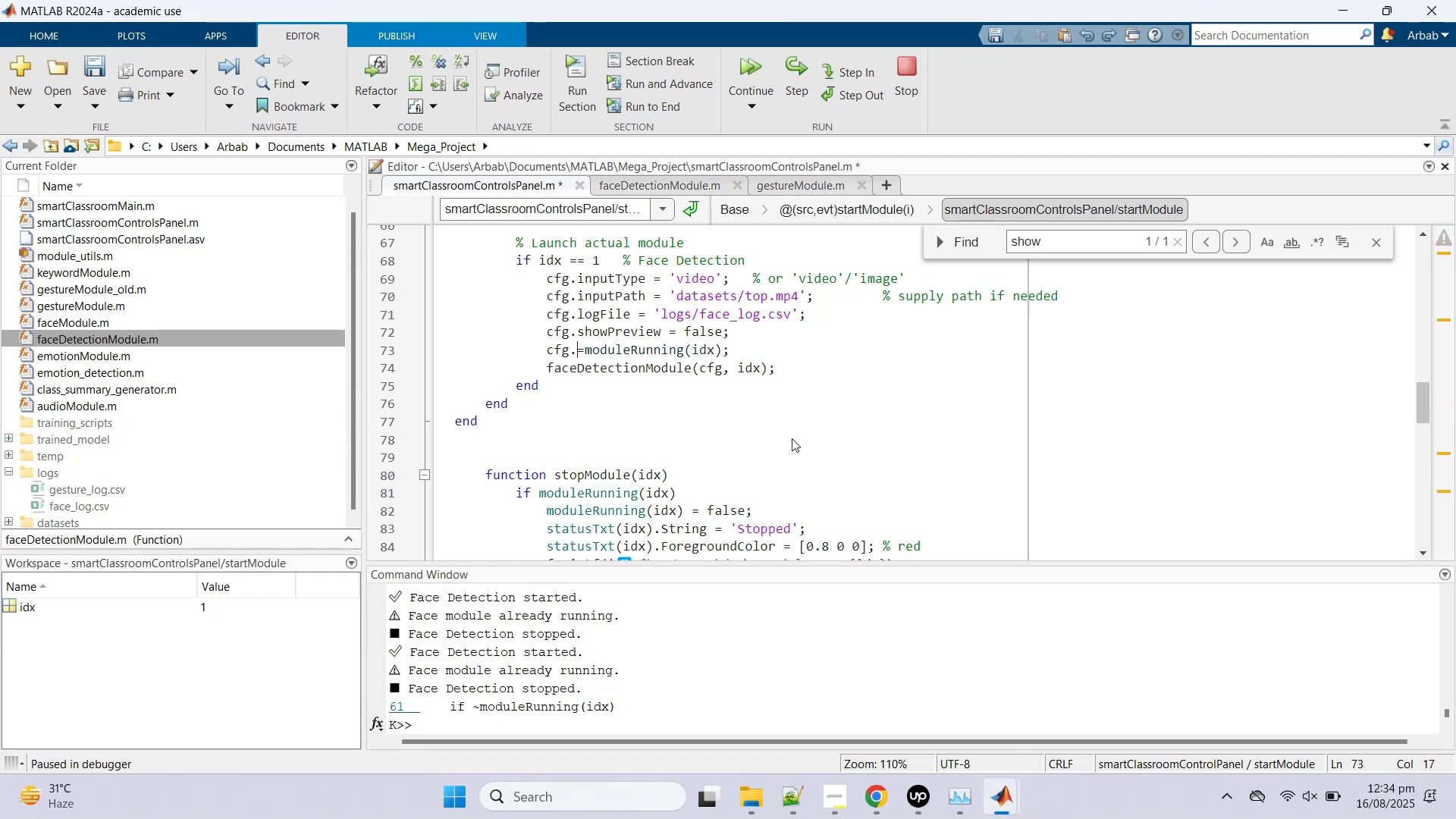 
key(Control+Y)
 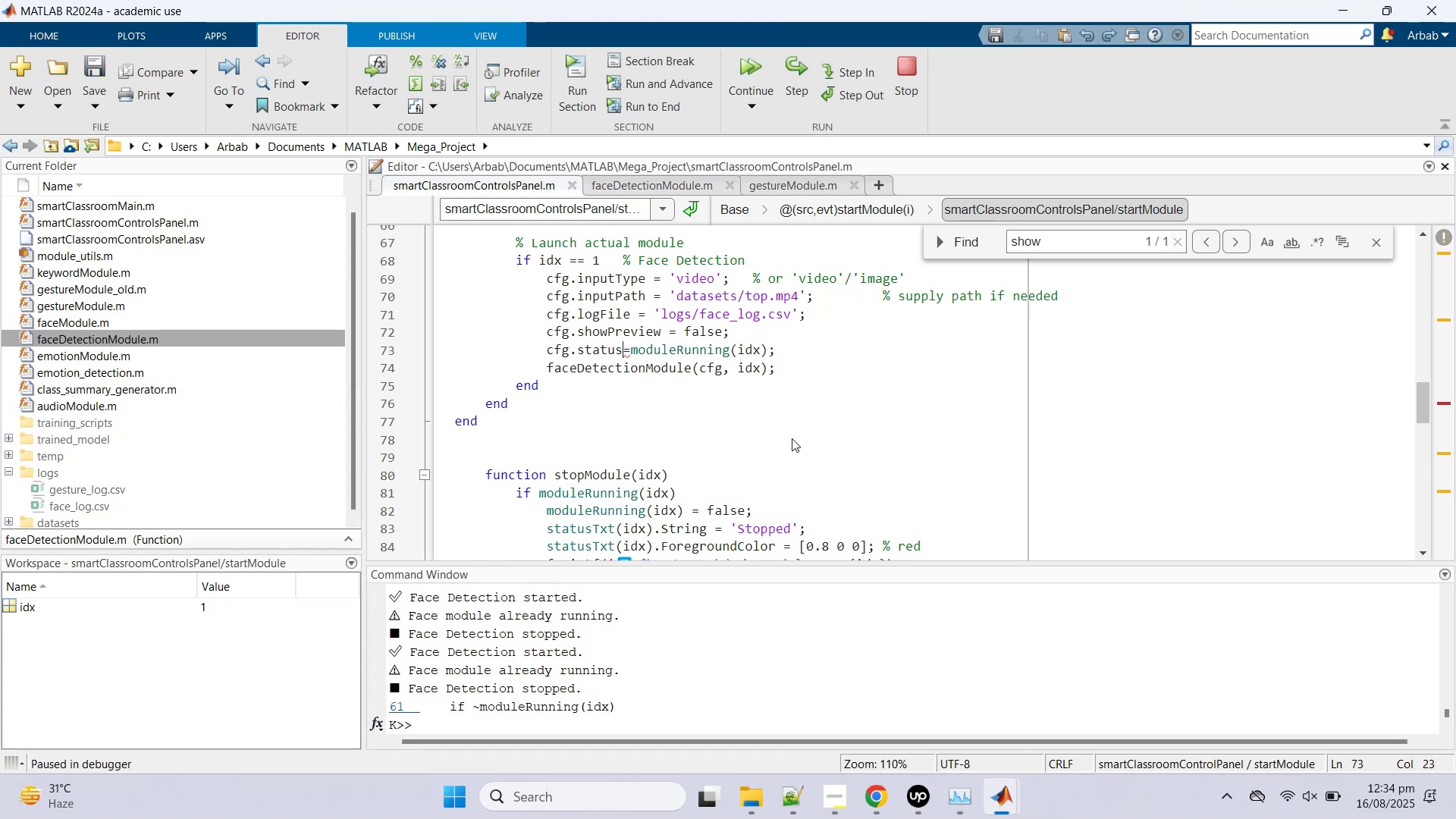 
key(Control+Y)
 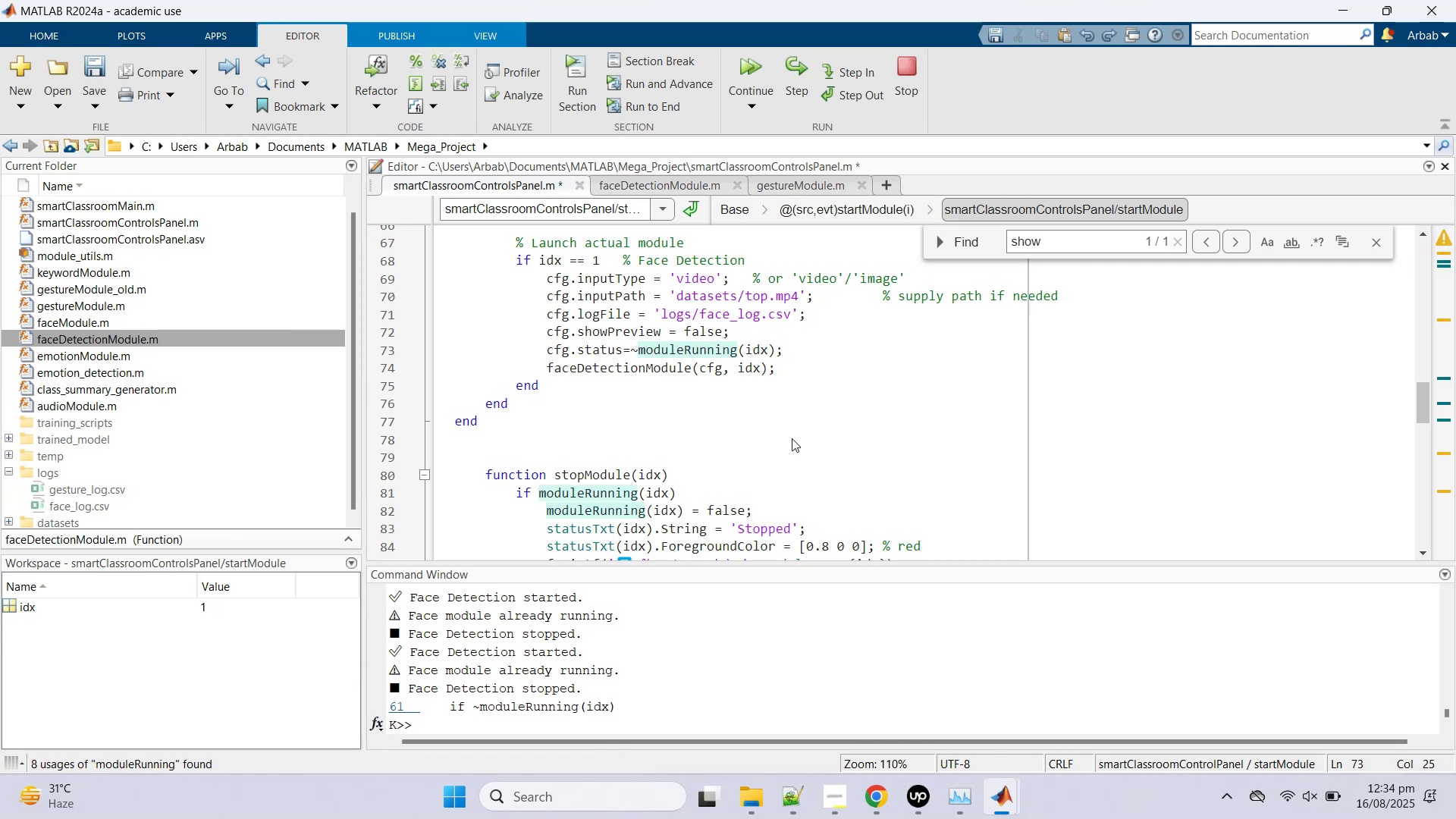 
hold_key(key=S, duration=0.38)
 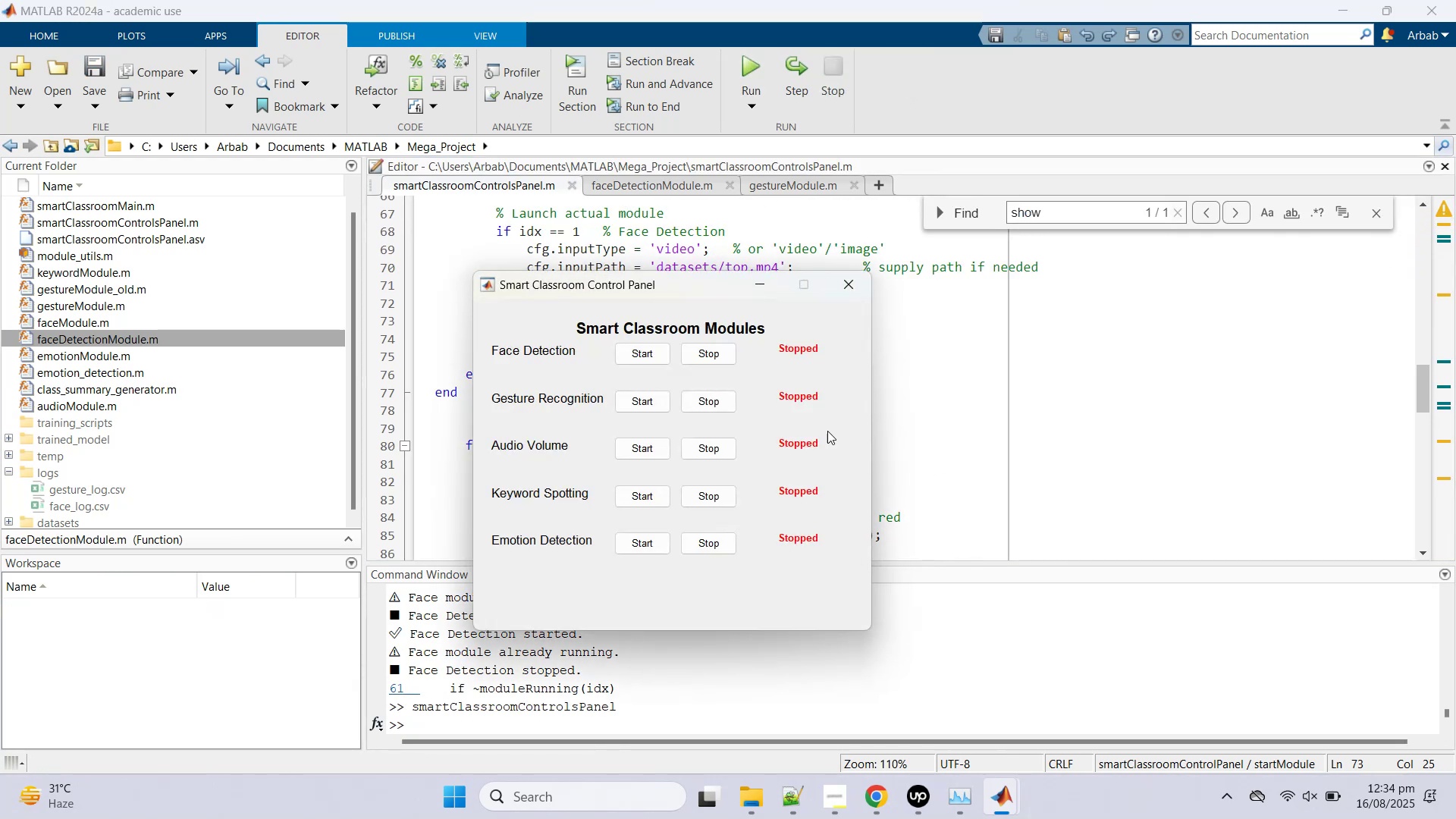 
left_click([643, 352])
 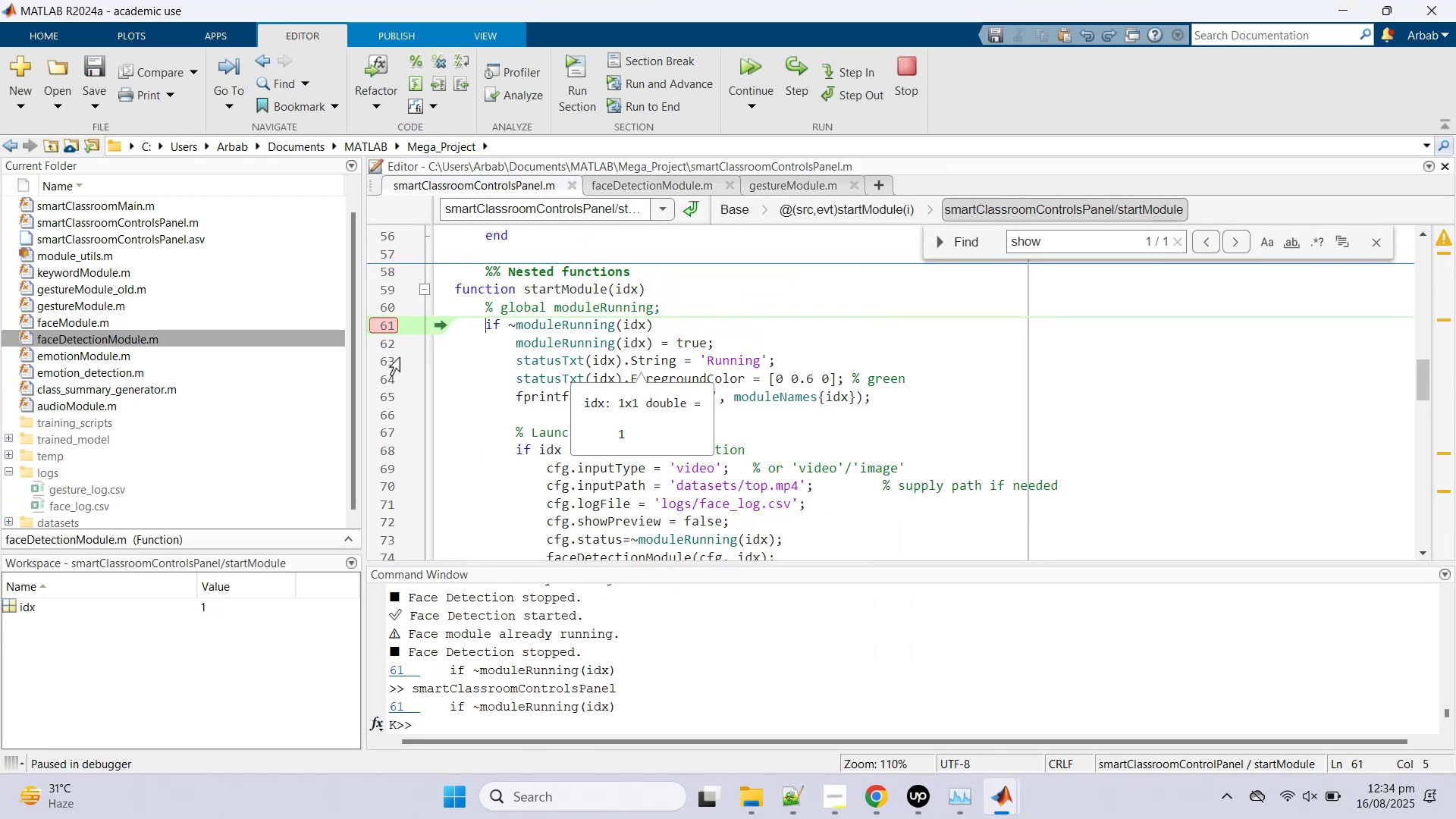 
left_click([377, 331])
 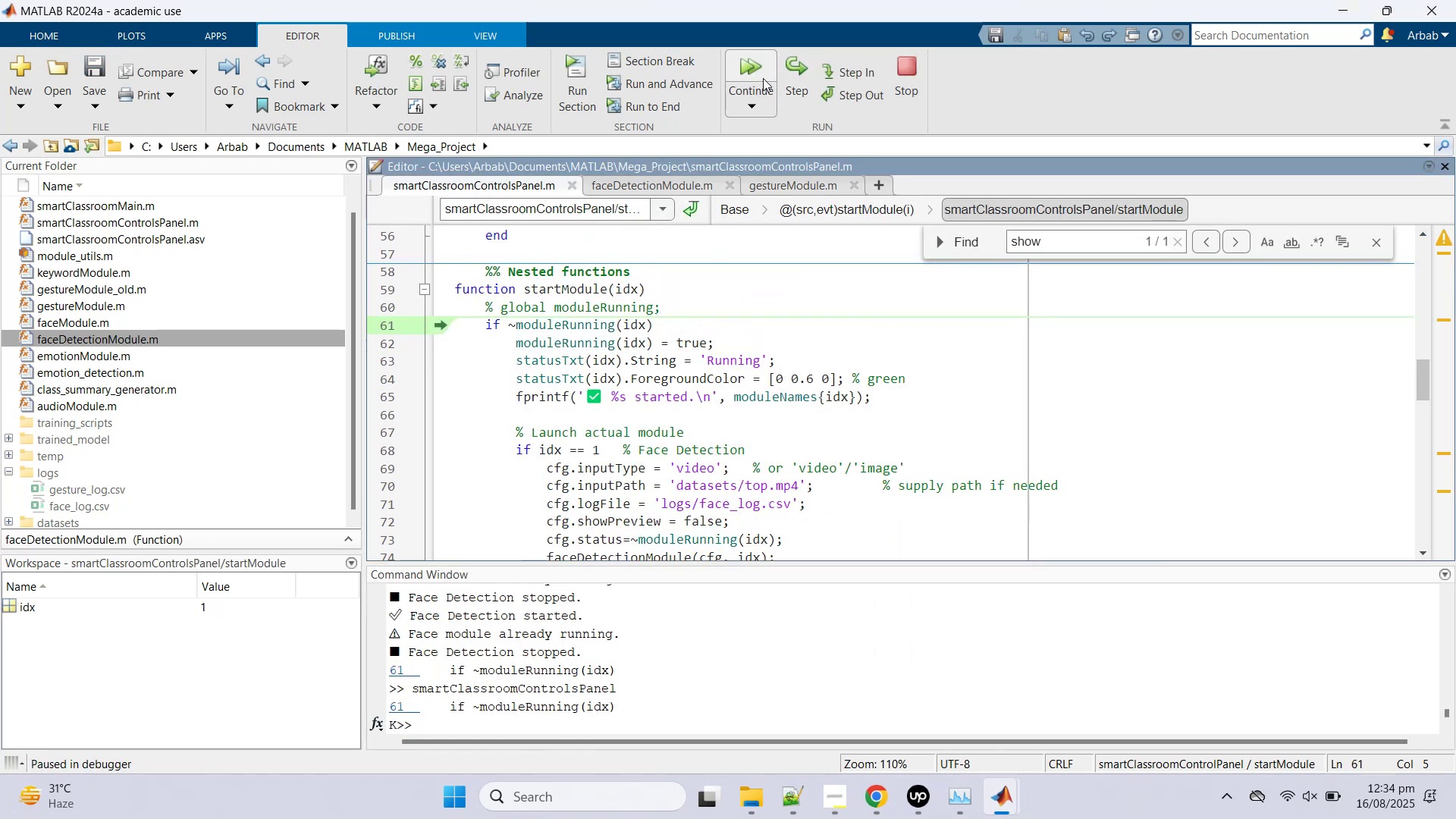 
left_click([756, 66])
 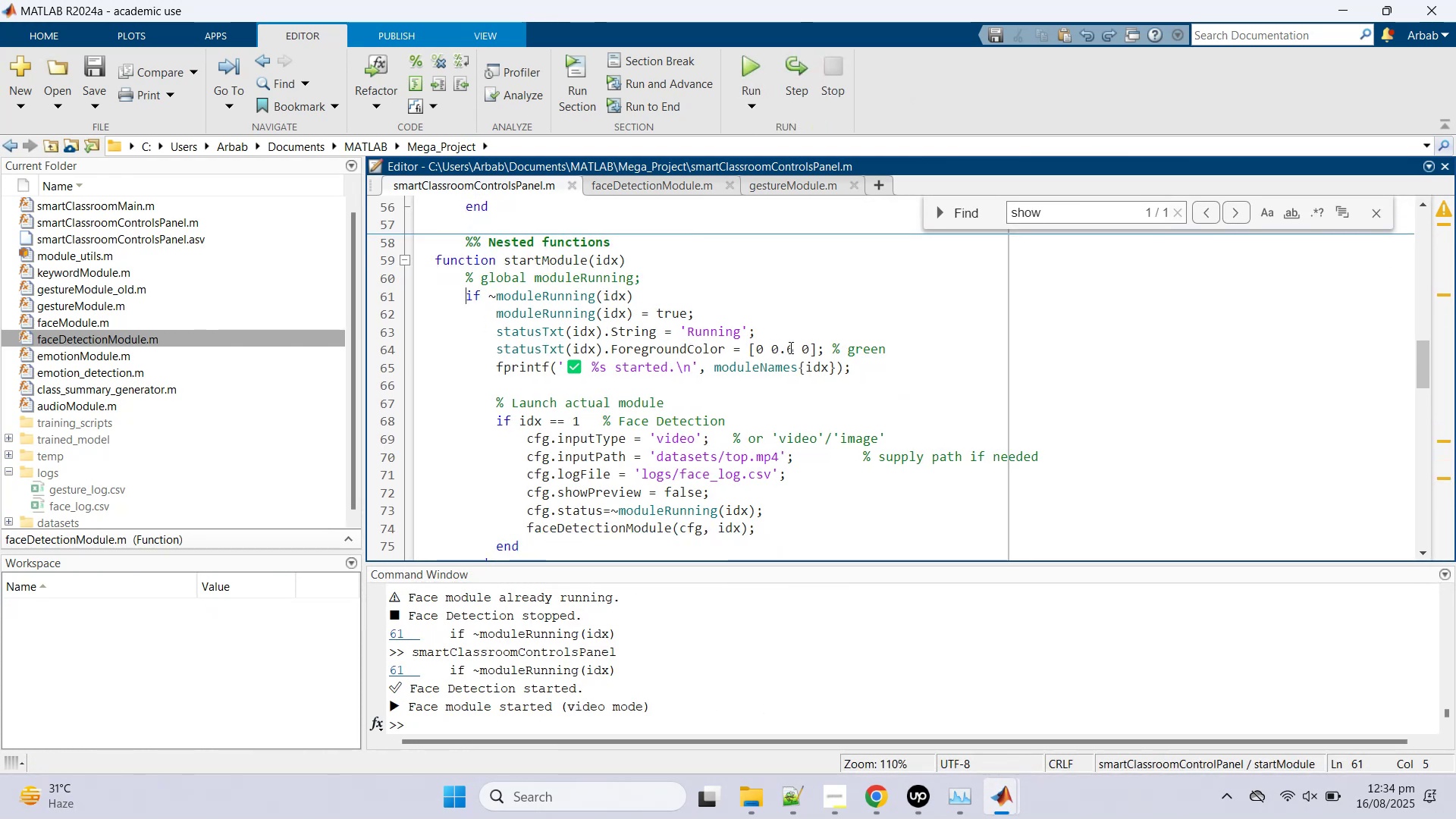 
wait(9.59)
 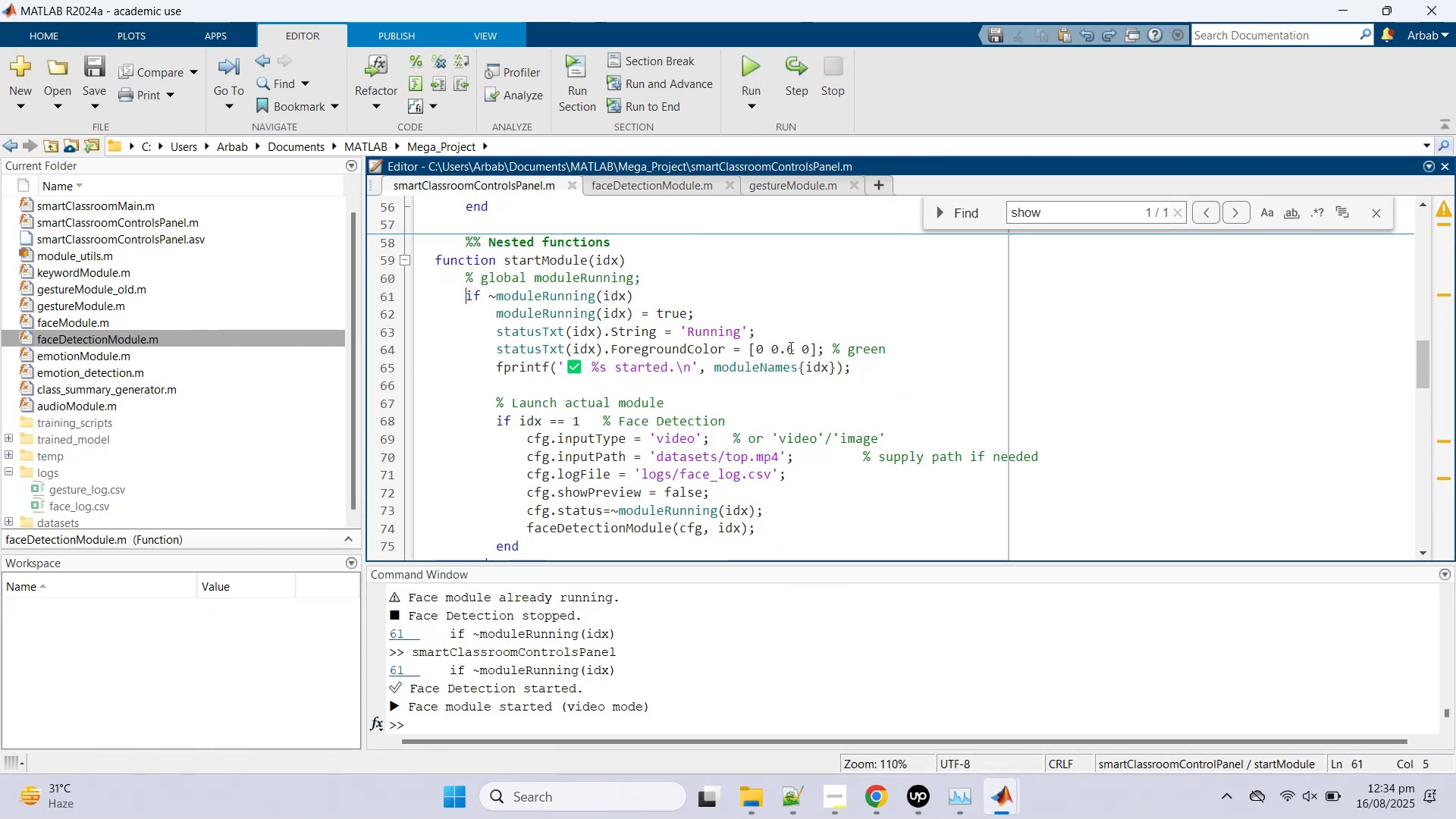 
left_click([1355, 691])
 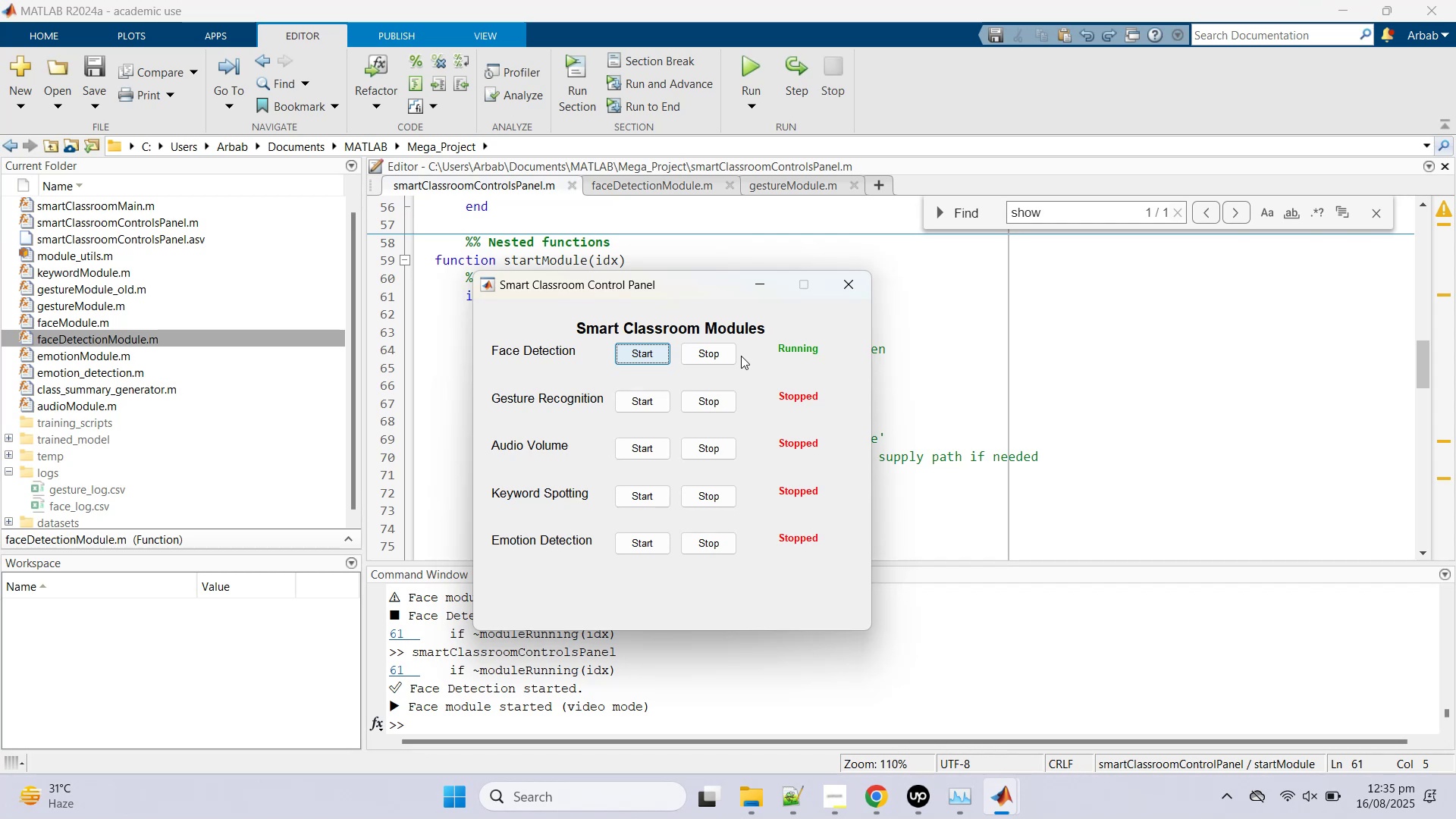 
double_click([720, 355])
 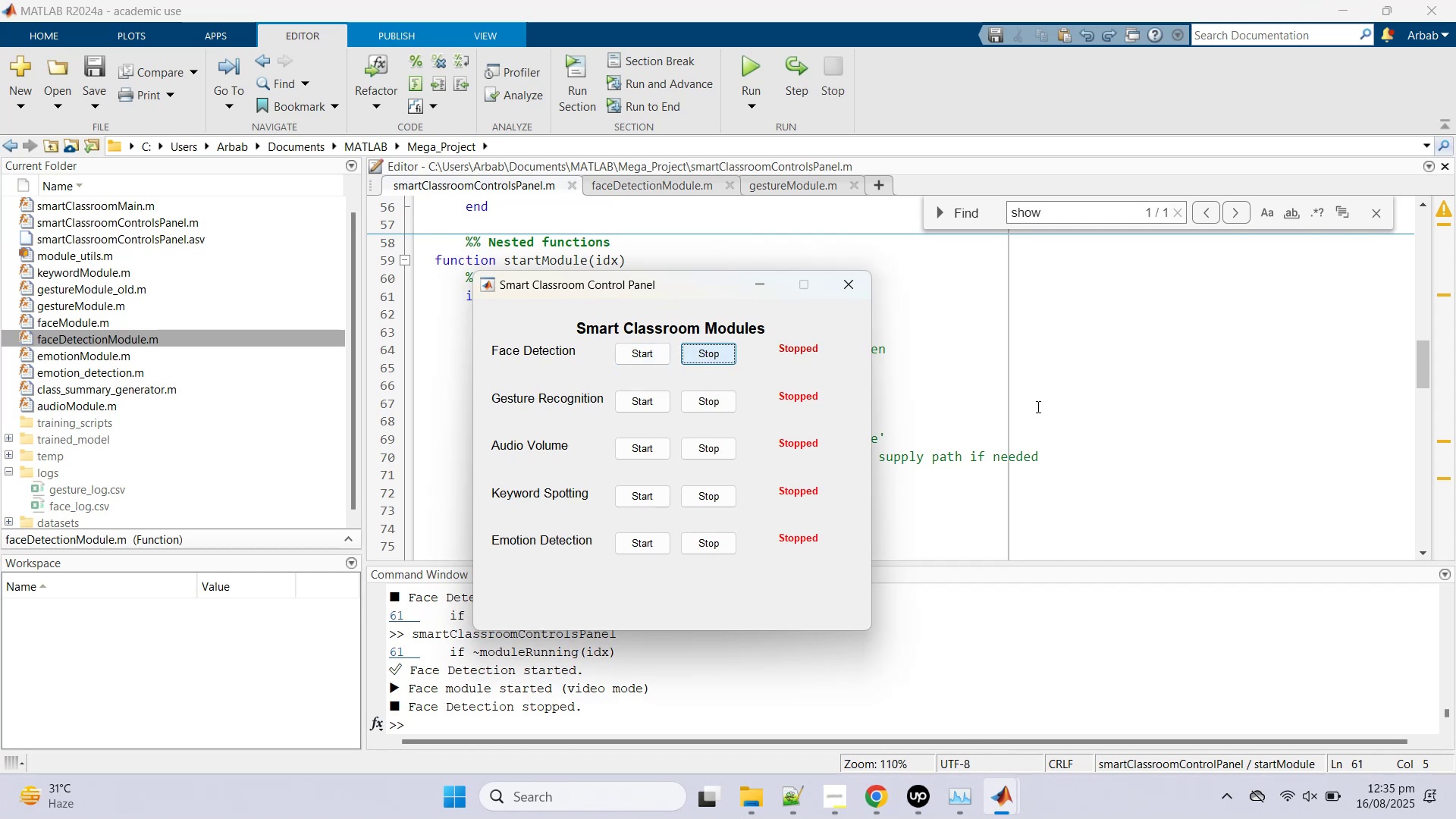 
left_click([1037, 406])
 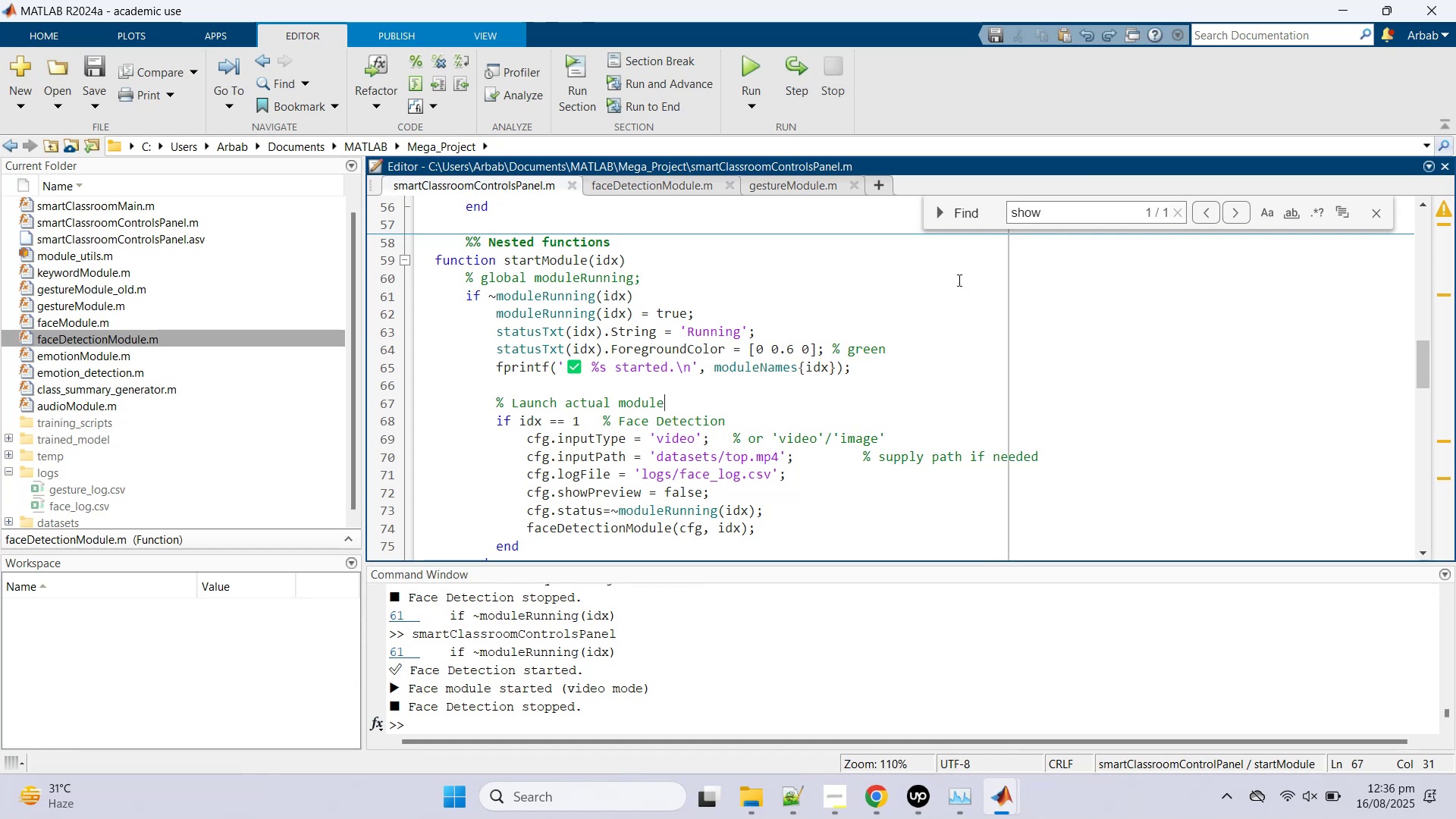 
wait(69.35)
 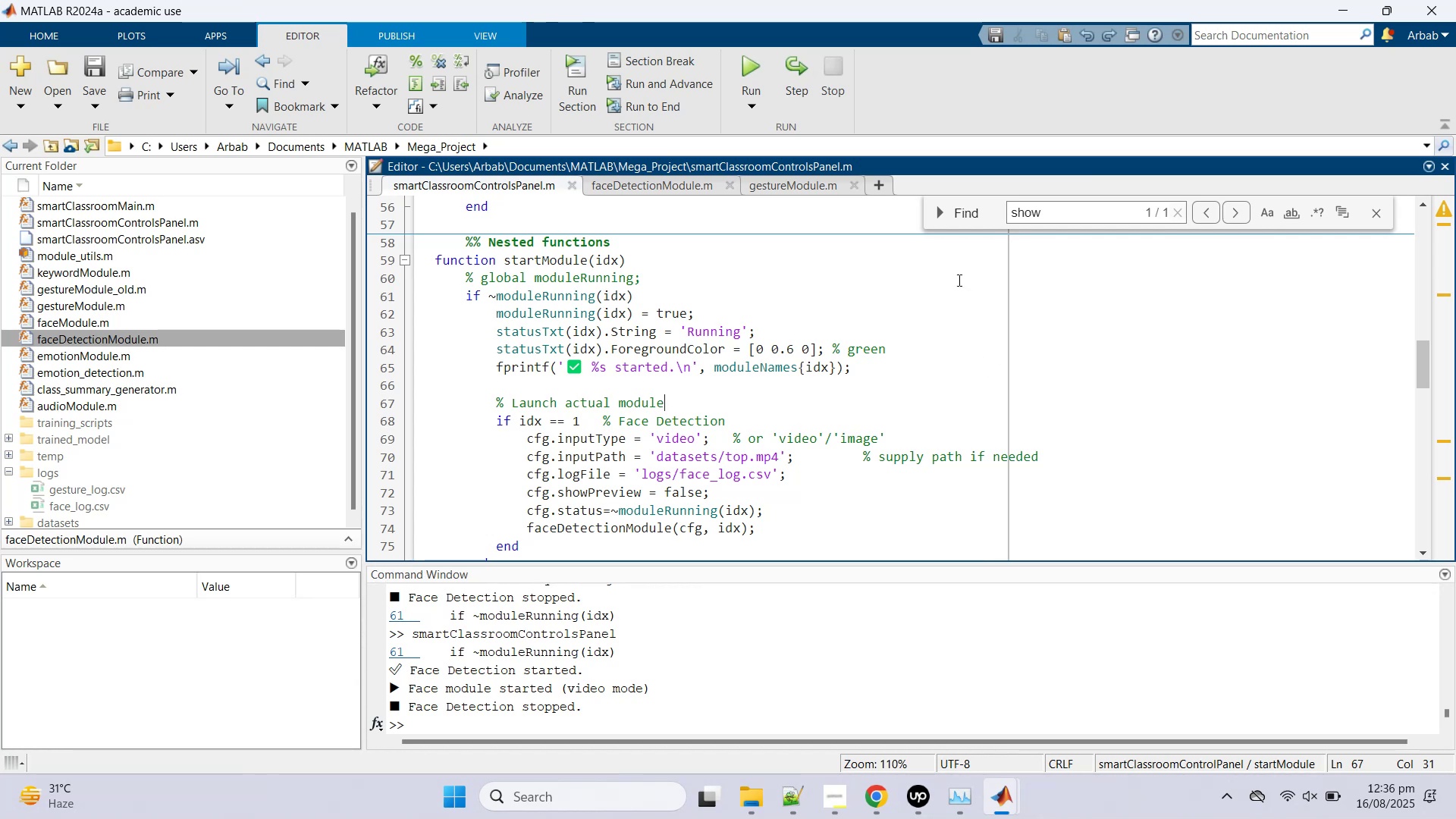 
left_click([651, 359])
 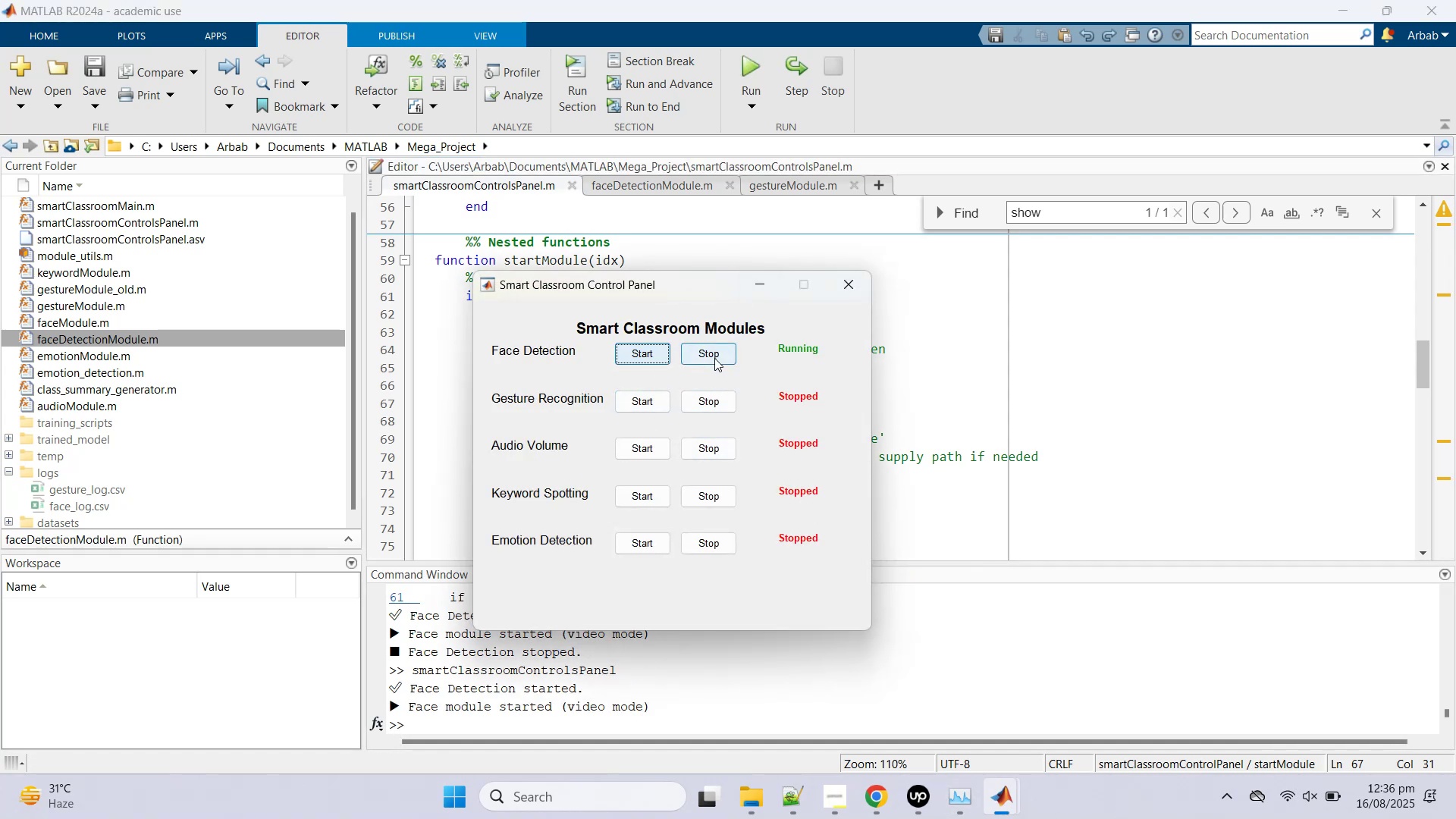 
wait(6.75)
 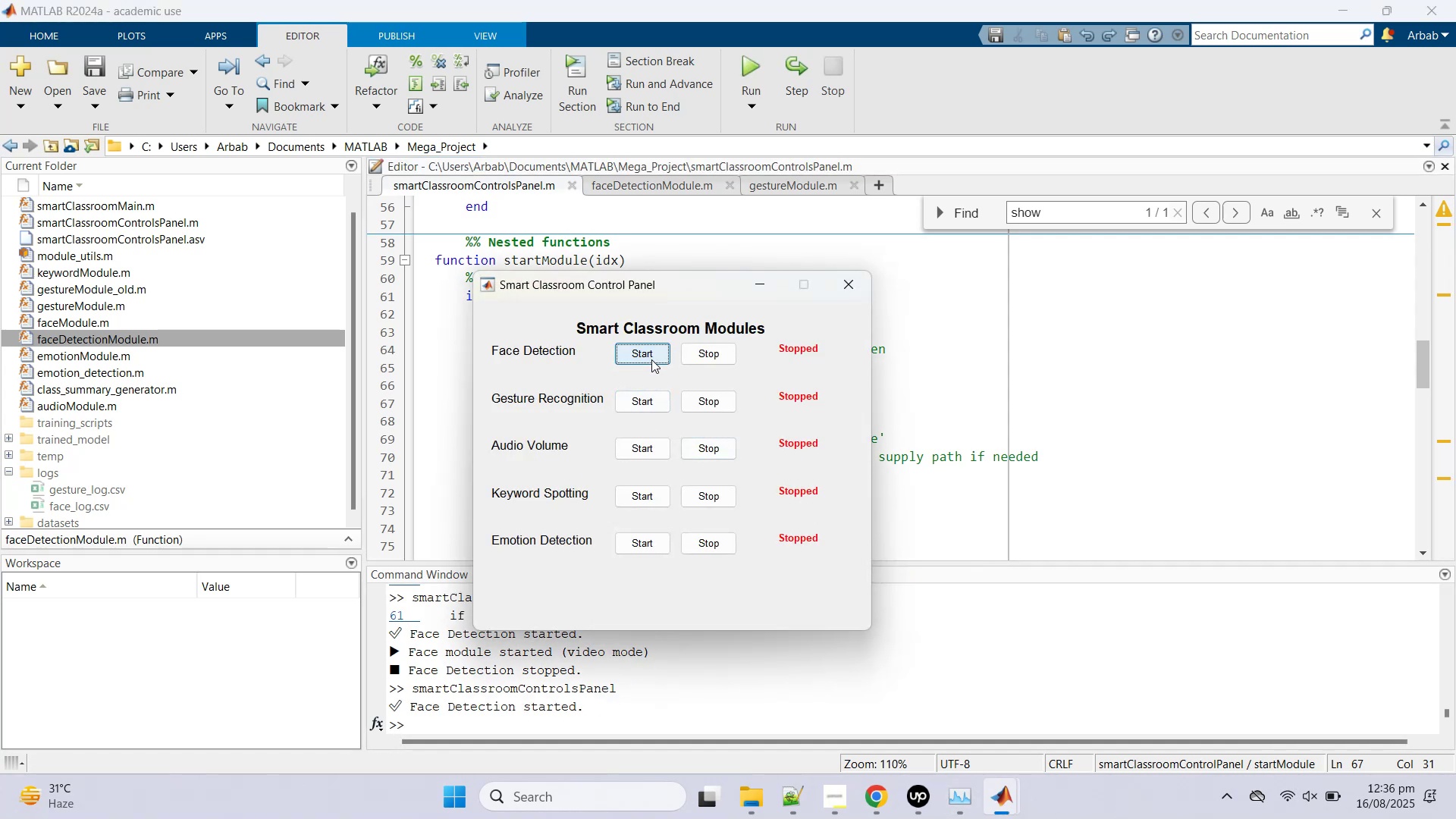 
left_click([714, 358])
 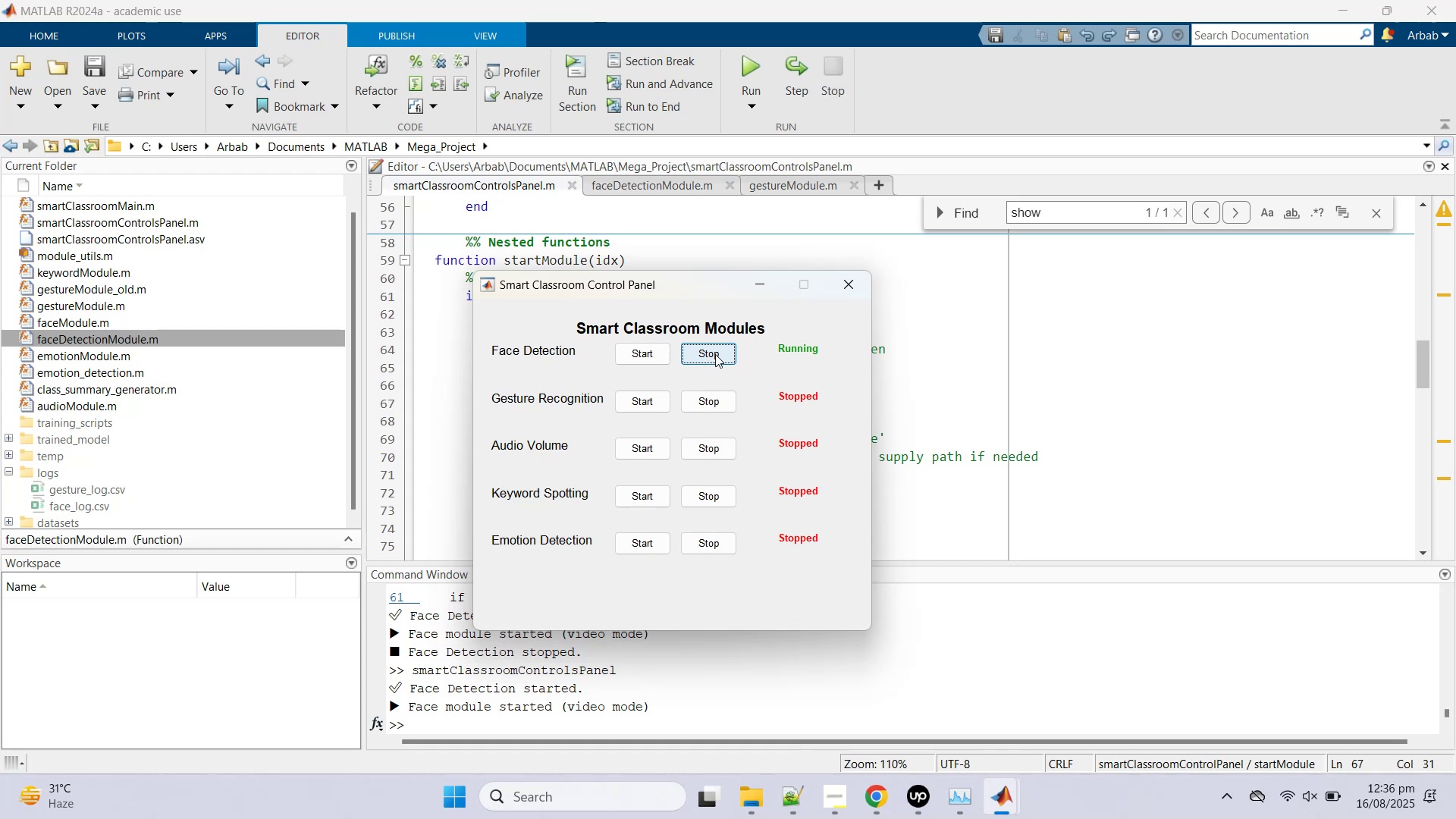 
wait(36.77)
 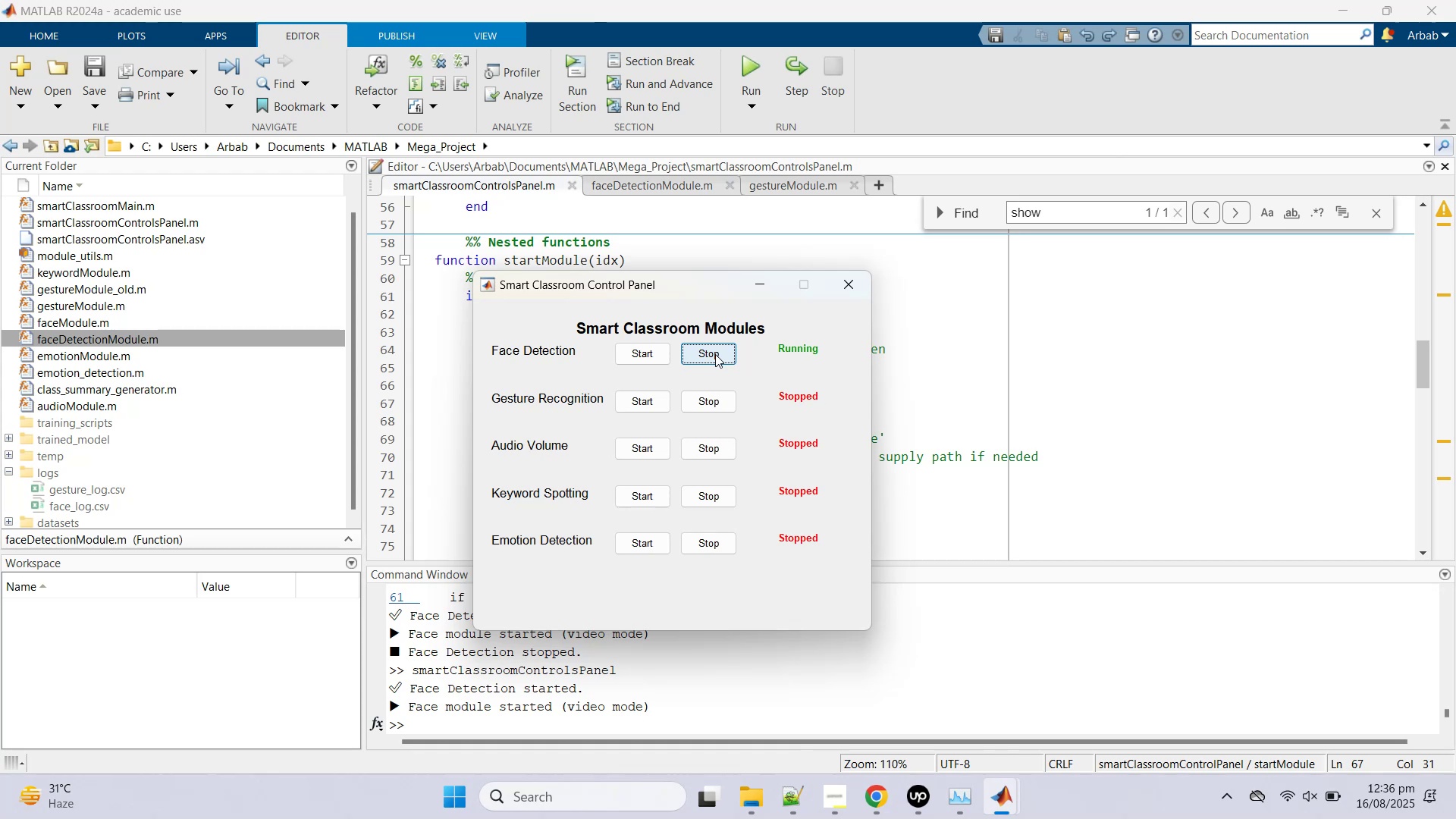 
left_click([708, 360])
 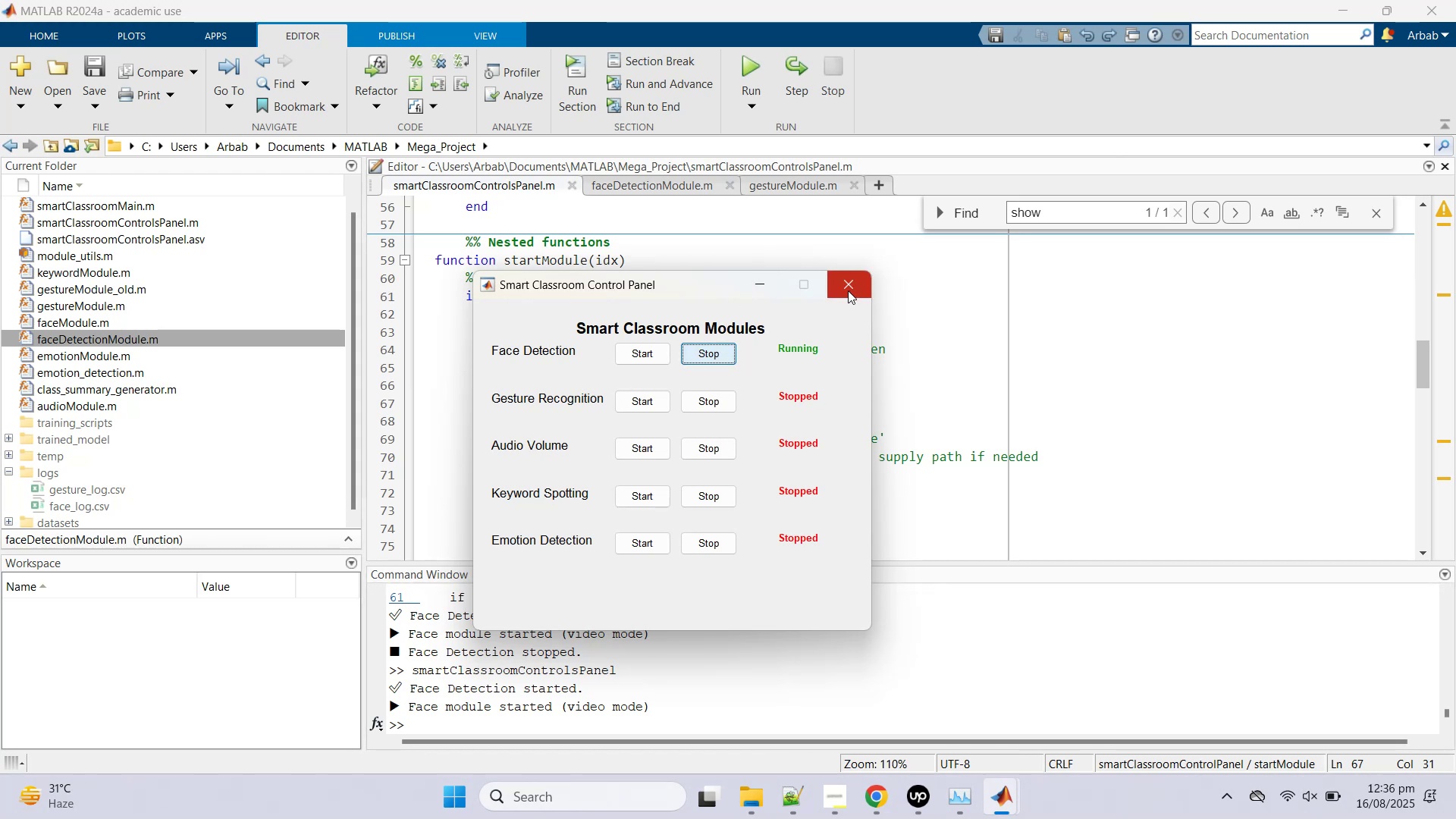 
left_click([728, 344])
 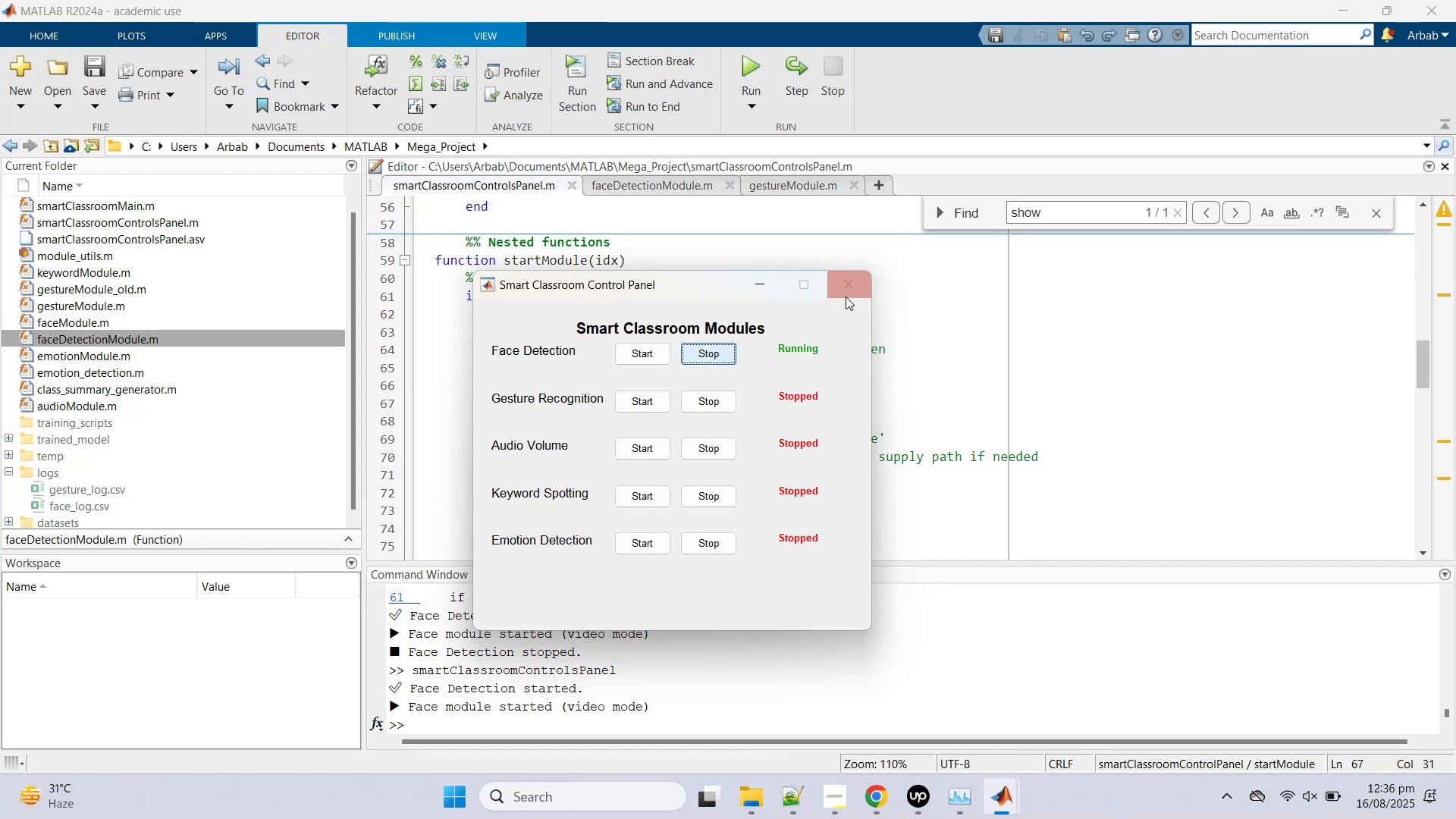 
left_click([849, 287])
 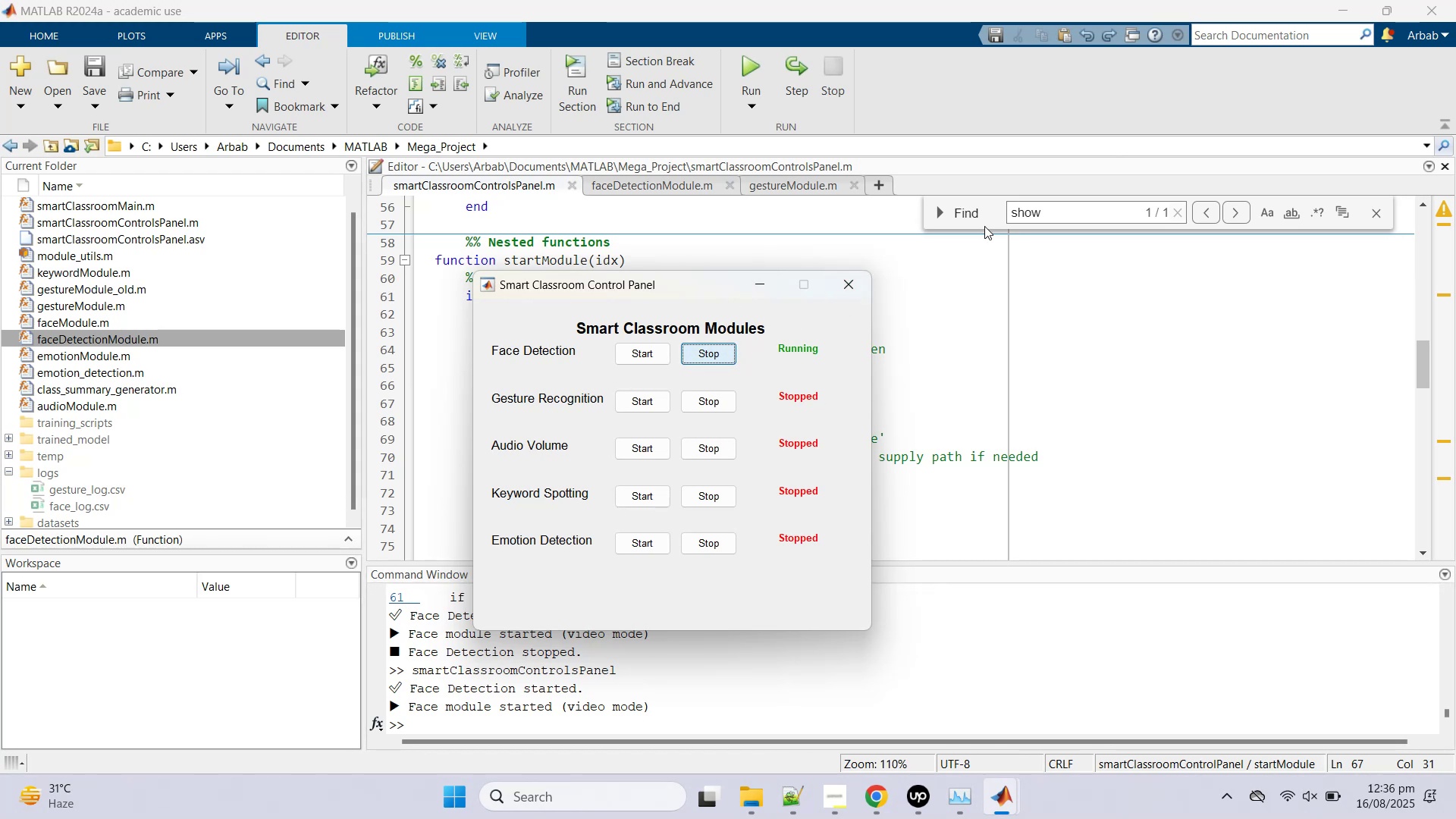 